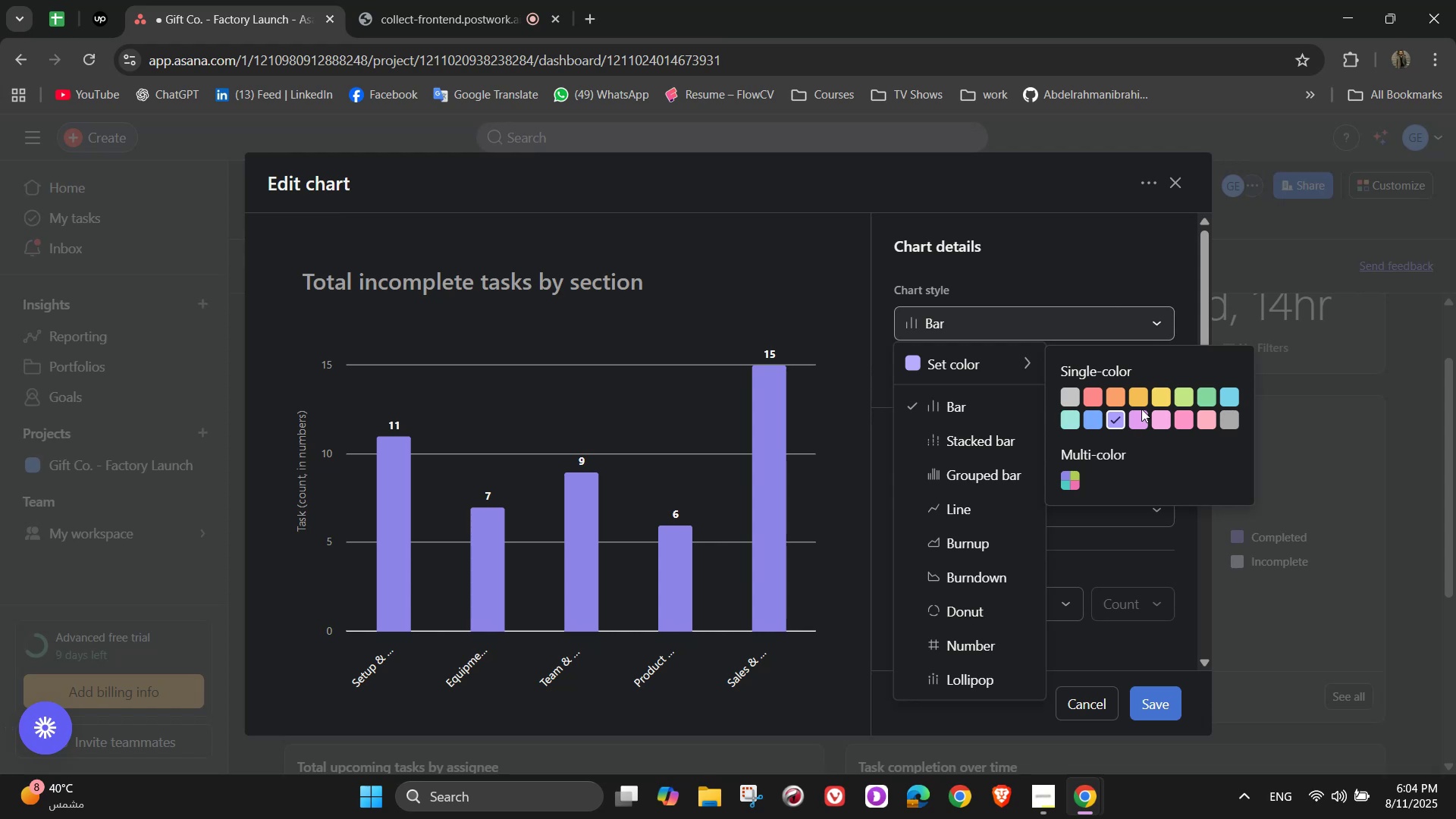 
left_click([1208, 419])
 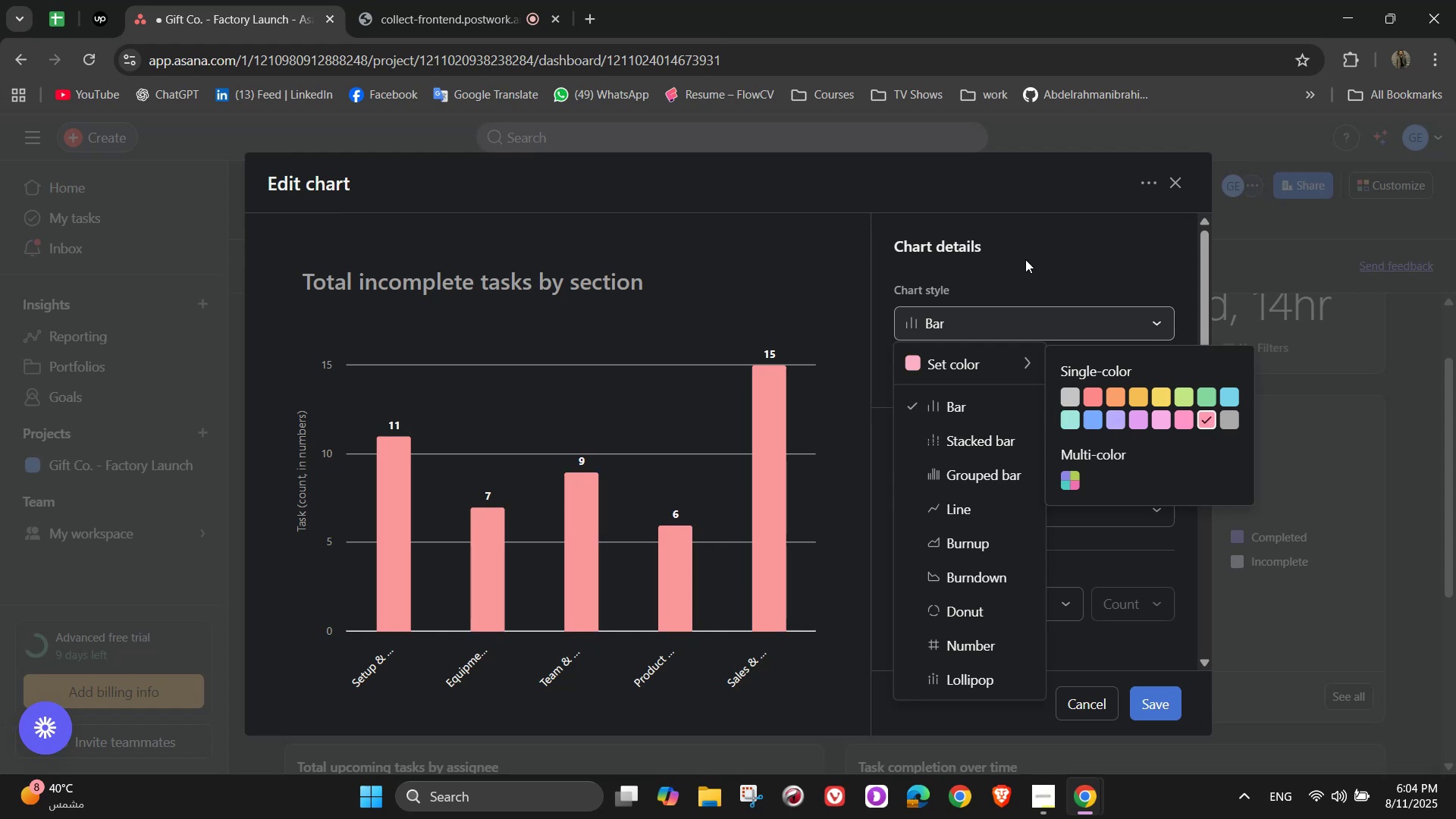 
left_click([1073, 269])
 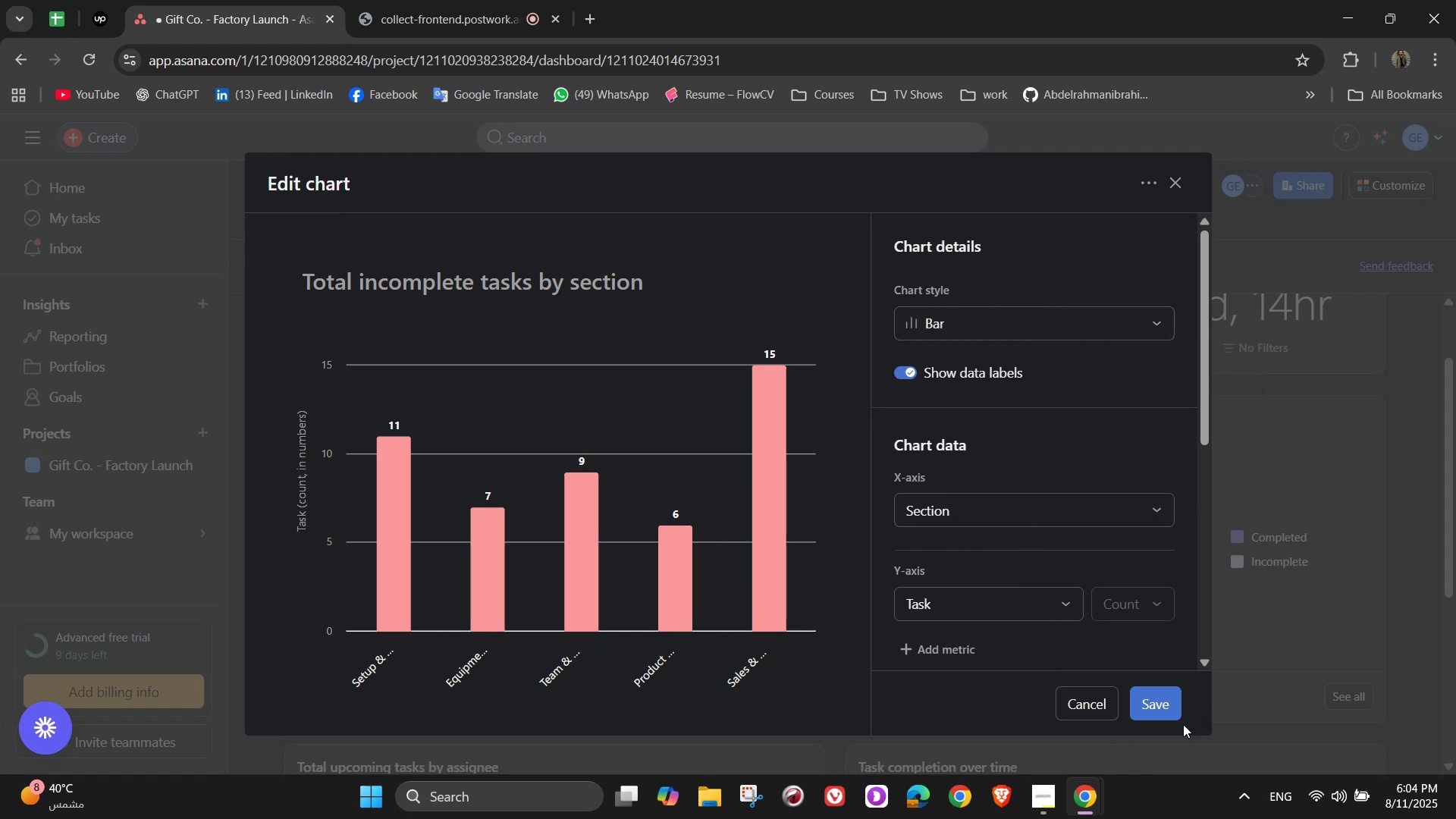 
left_click([1157, 706])
 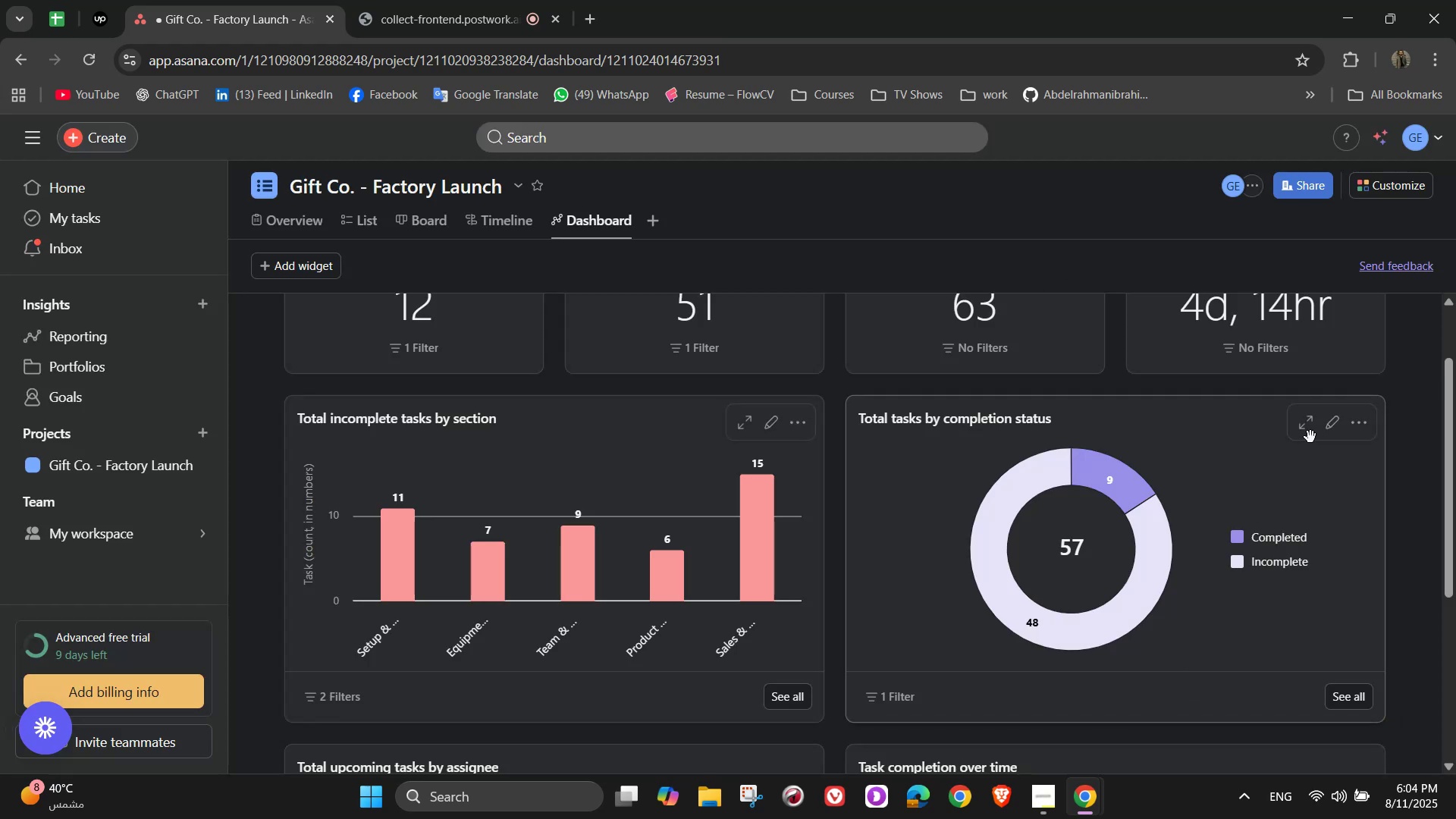 
left_click([1338, 431])
 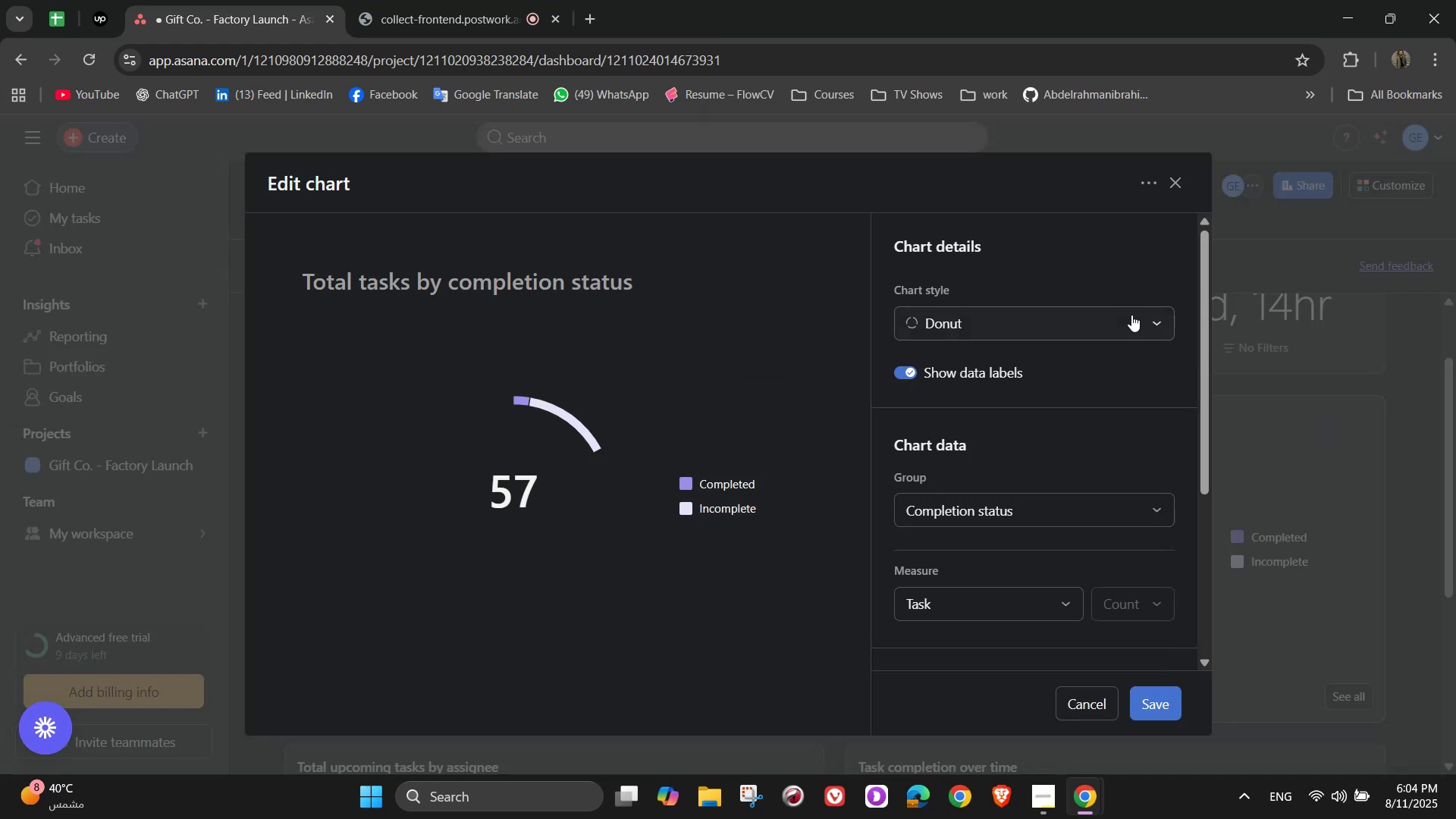 
left_click([1128, 315])
 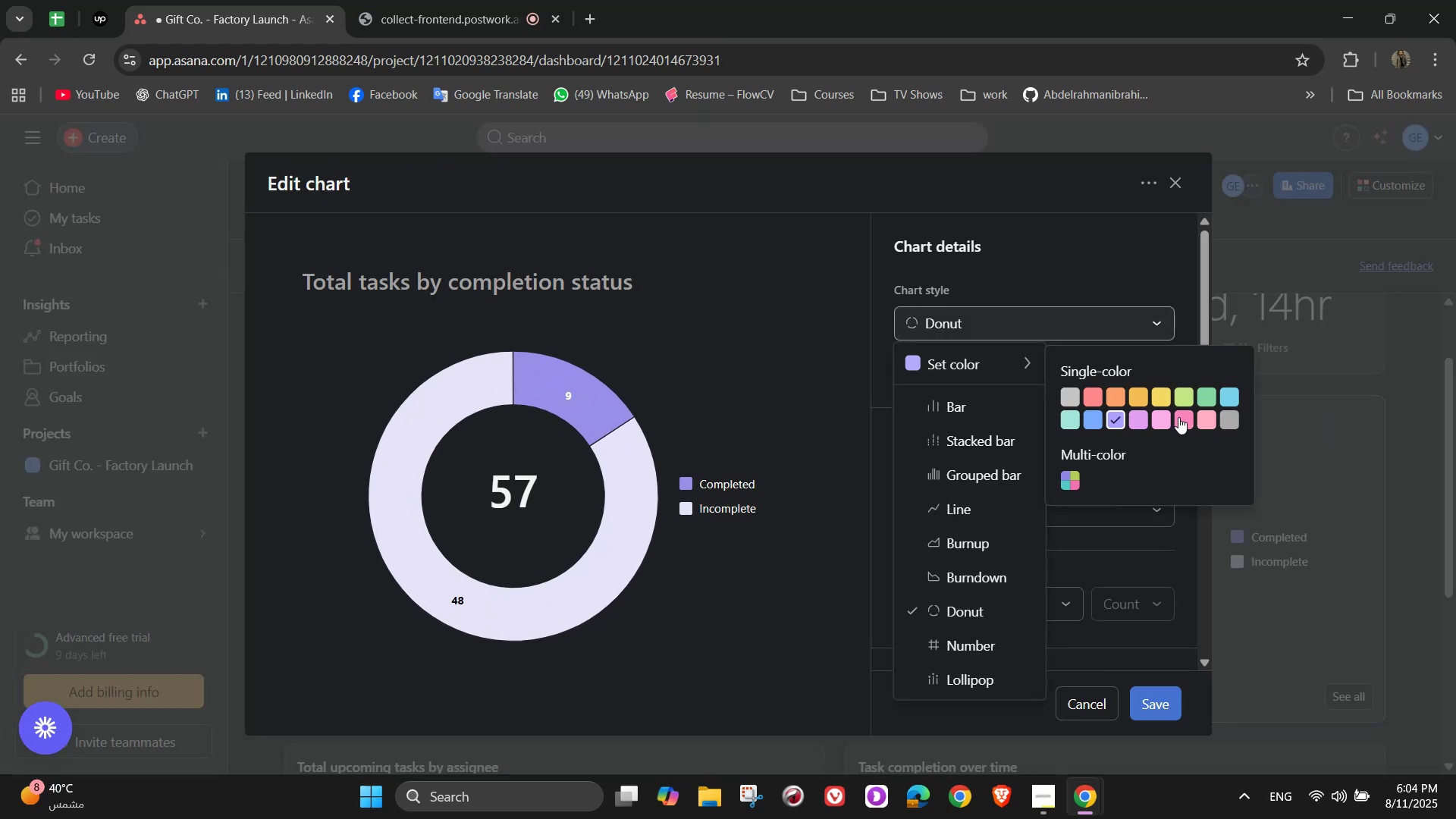 
left_click([1163, 416])
 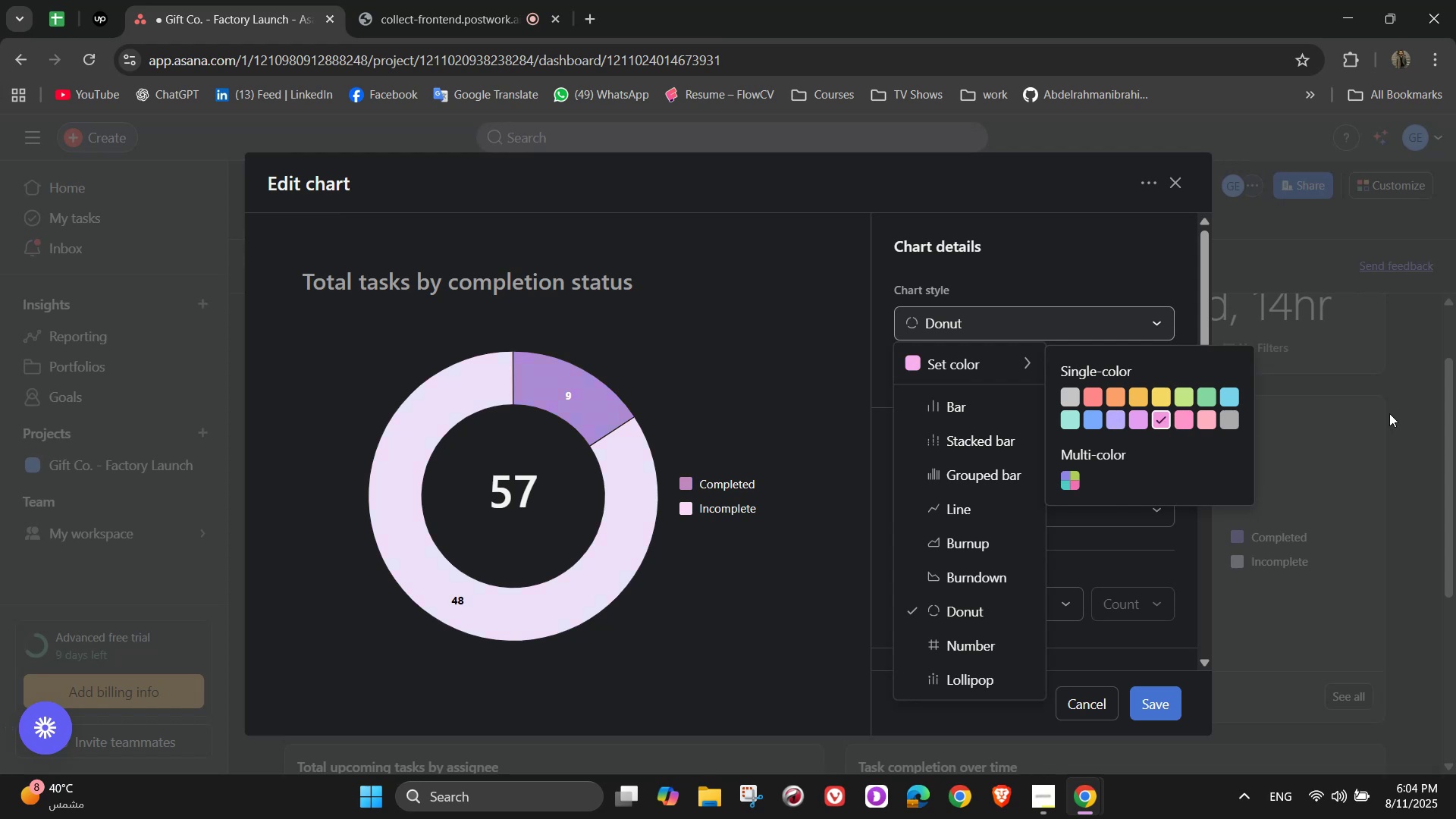 
left_click([1389, 410])
 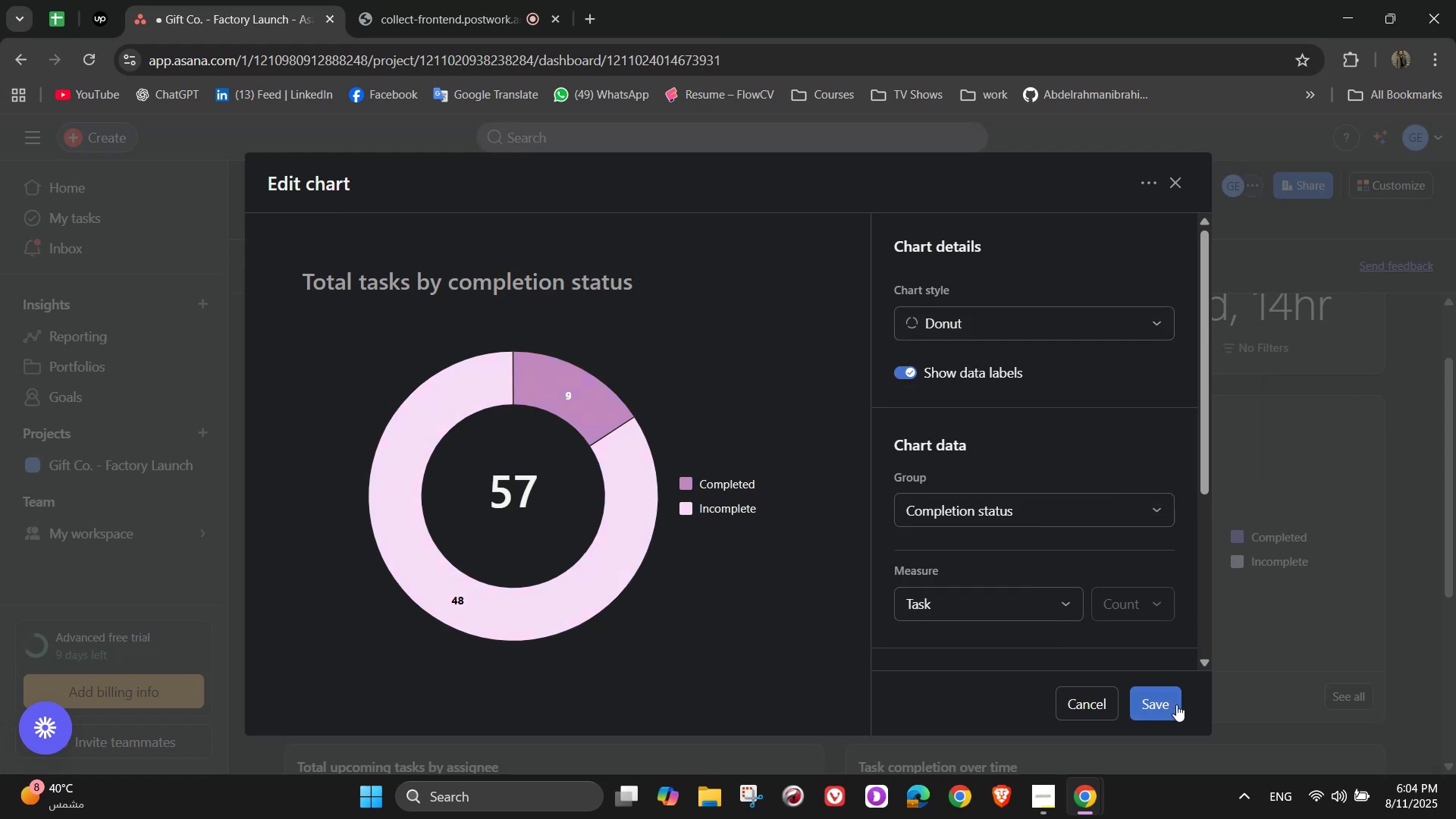 
left_click([1173, 704])
 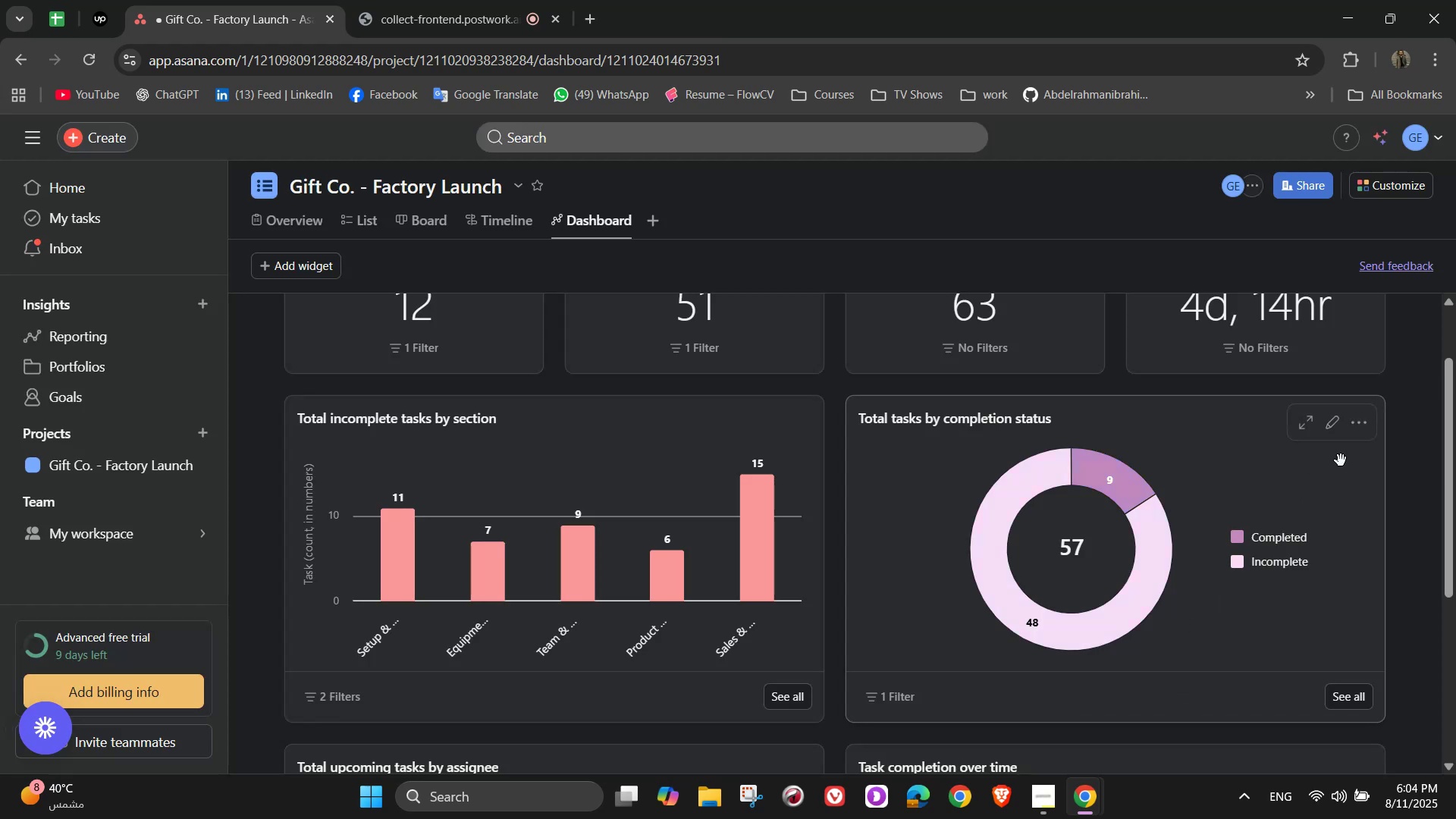 
left_click([1330, 427])
 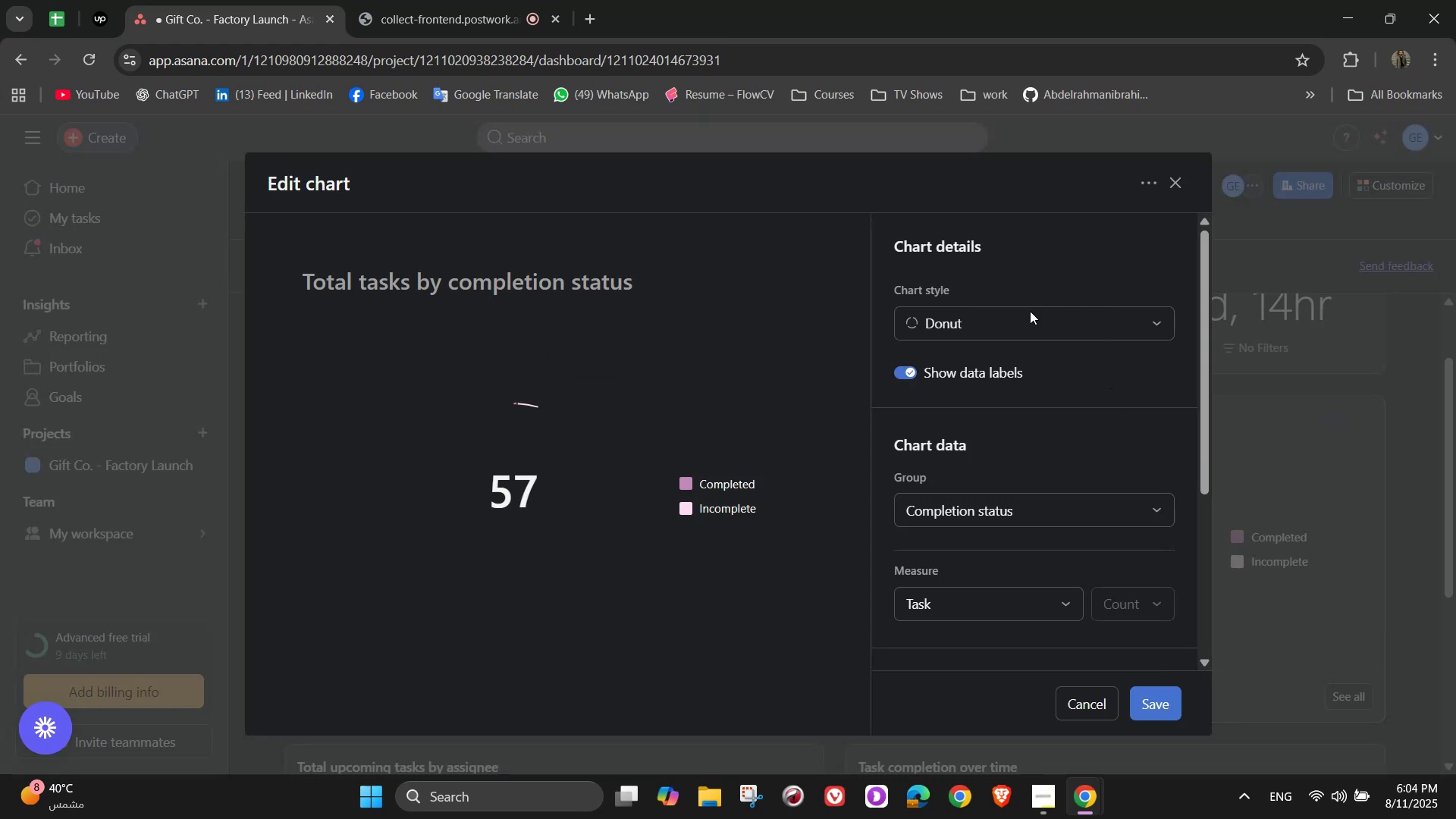 
left_click([1010, 322])
 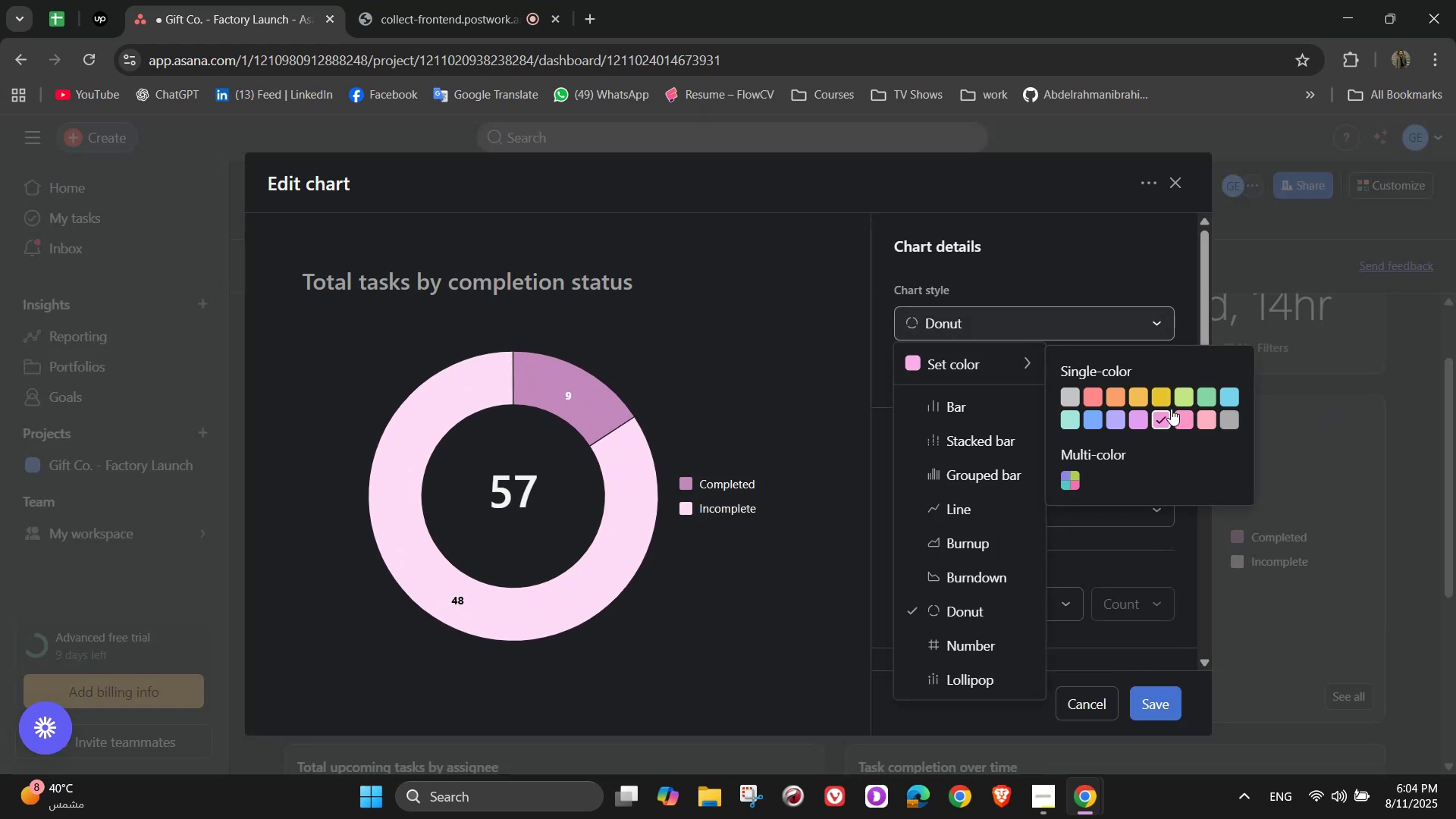 
left_click([1205, 422])
 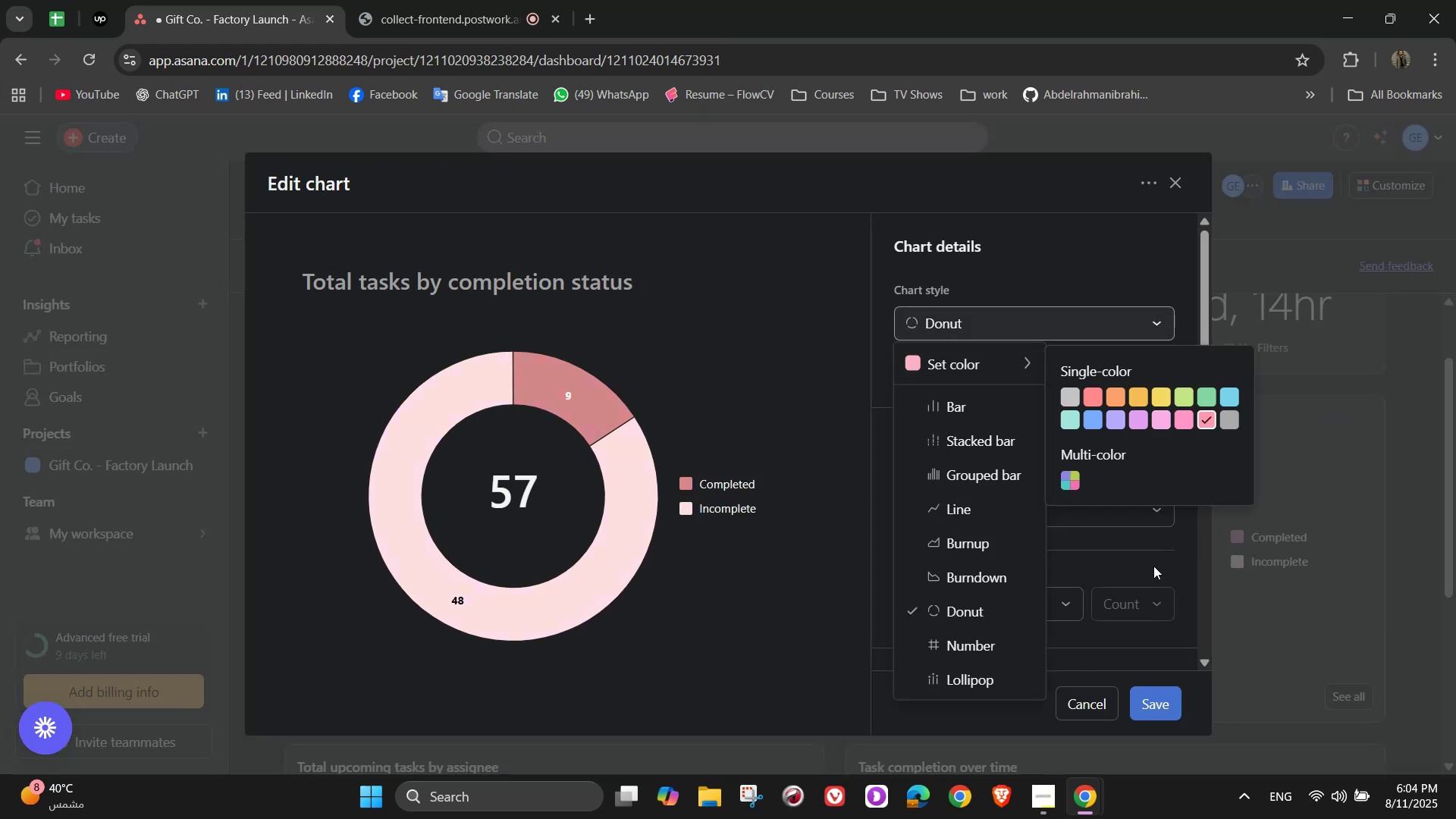 
left_click([1152, 563])
 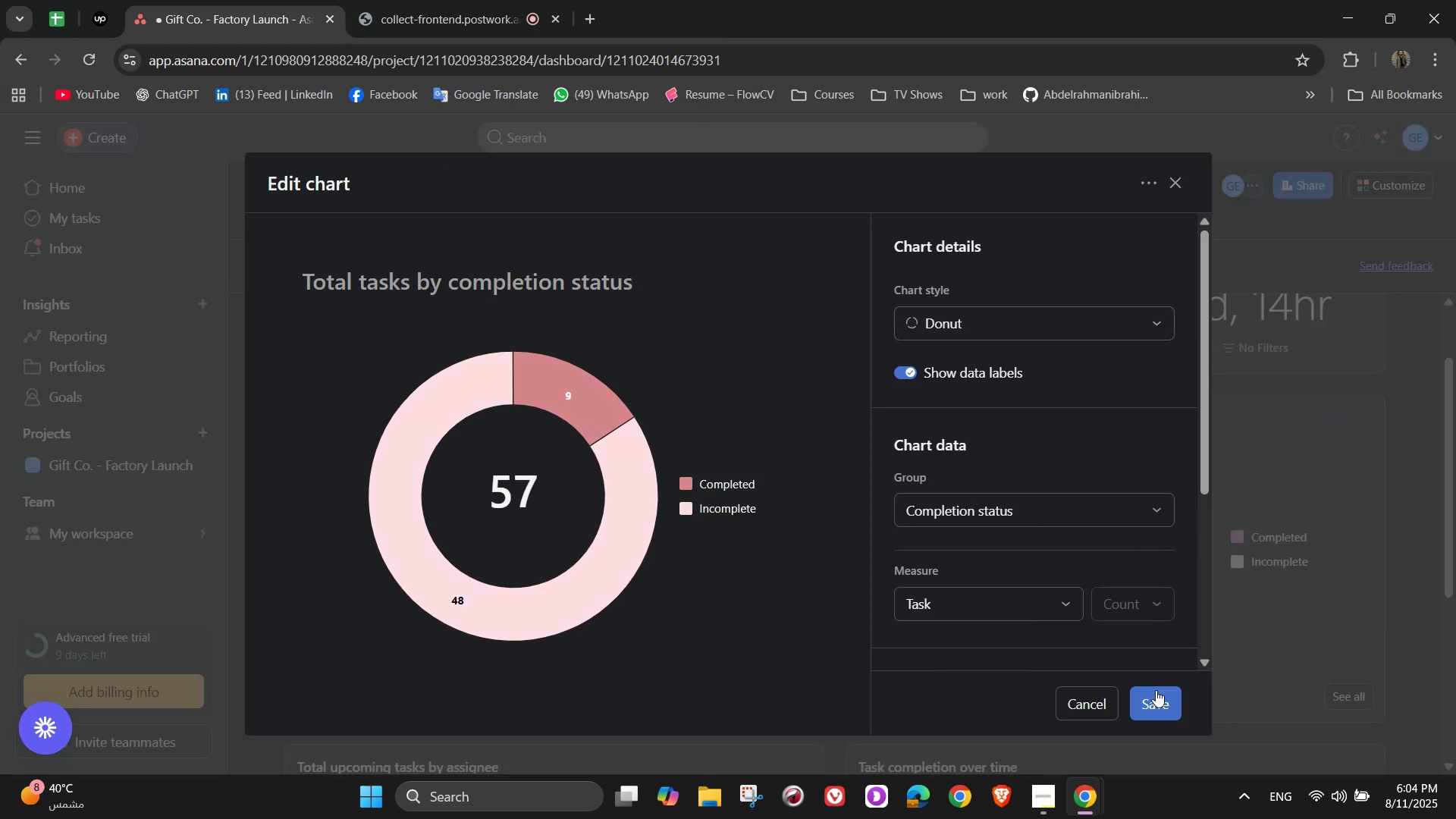 
left_click([1153, 700])
 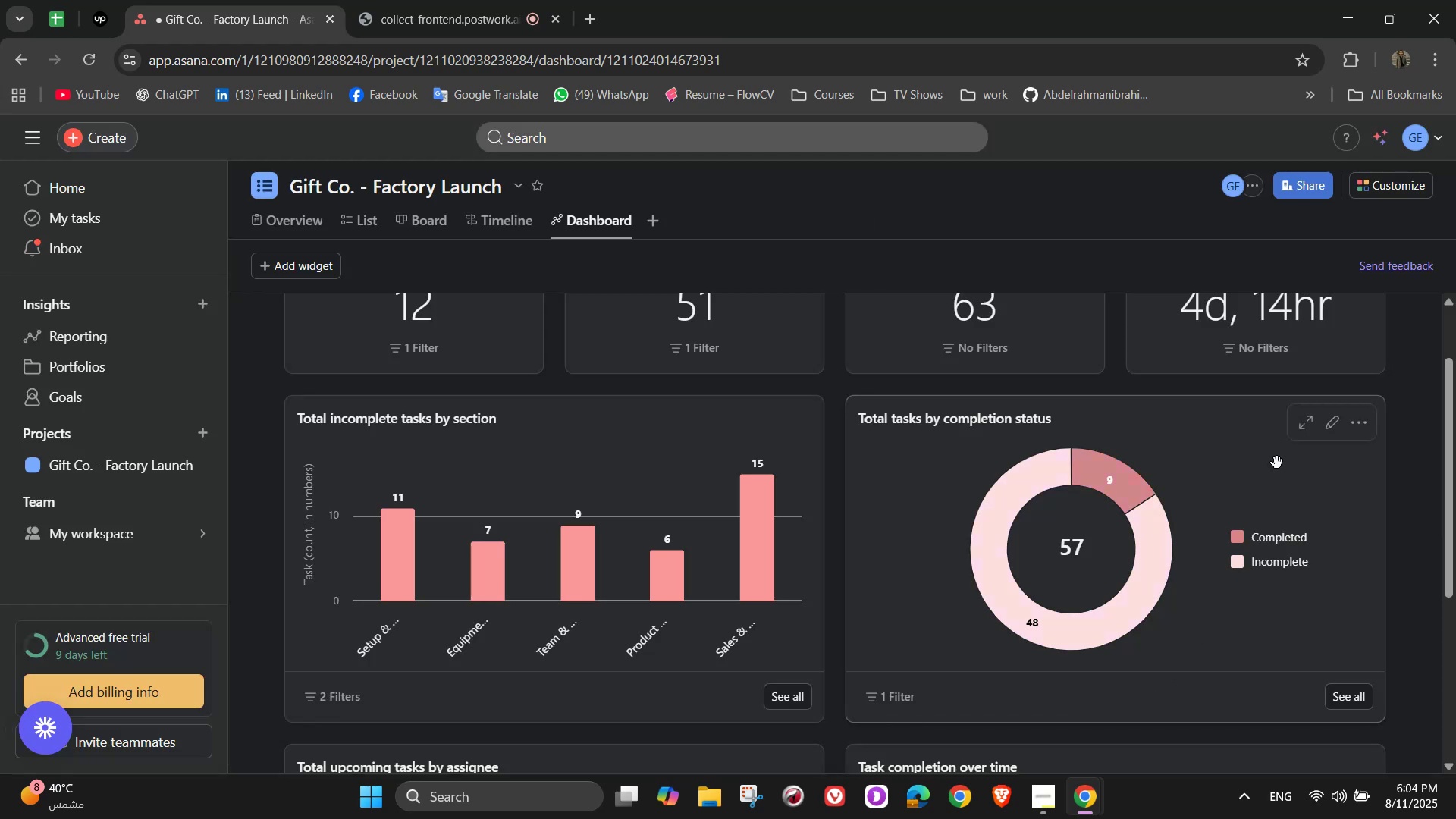 
scroll: coordinate [1277, 463], scroll_direction: down, amount: 4.0
 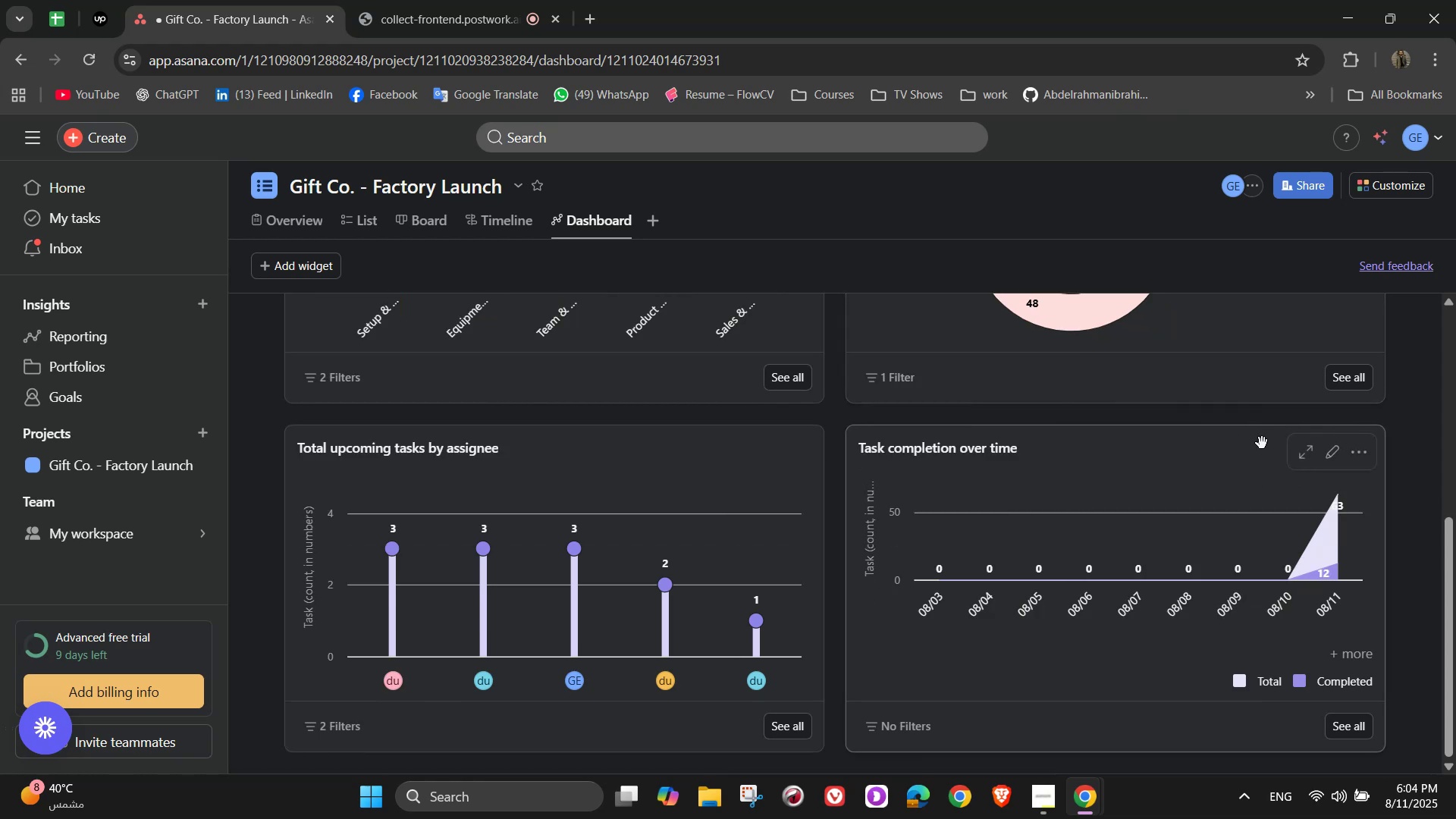 
left_click([1354, 453])
 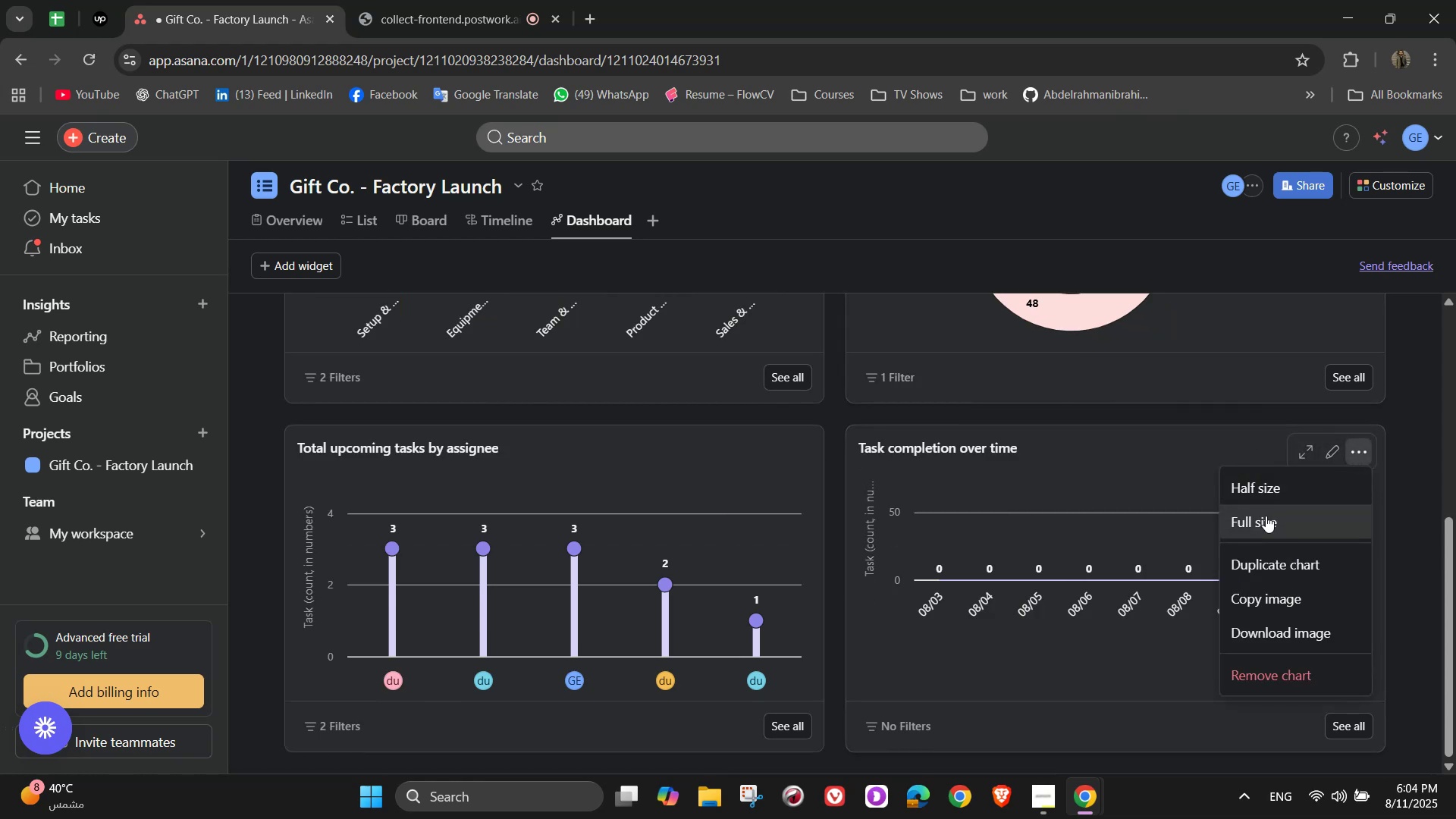 
left_click([1266, 516])
 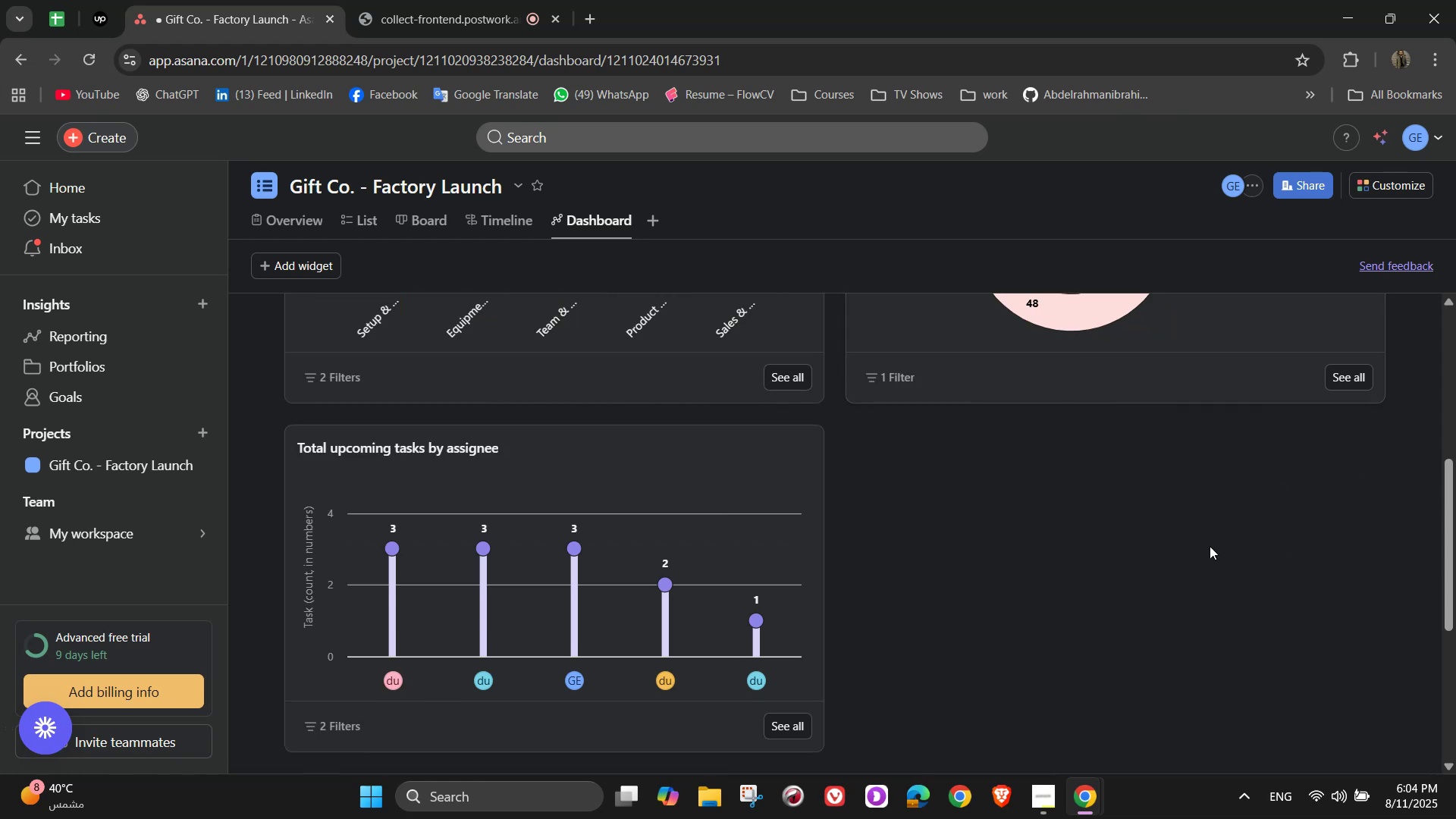 
scroll: coordinate [1189, 544], scroll_direction: down, amount: 4.0
 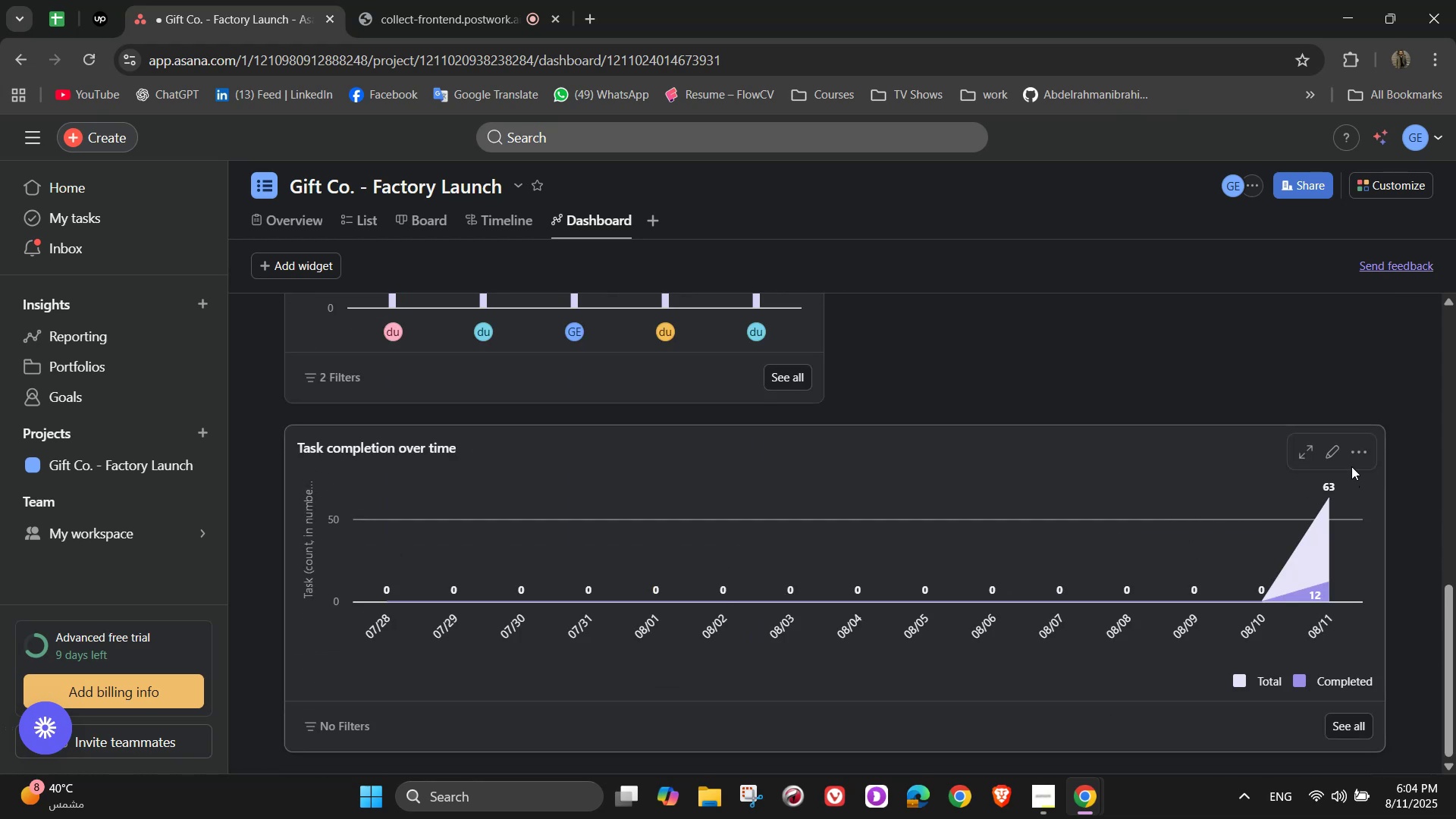 
left_click([1329, 456])
 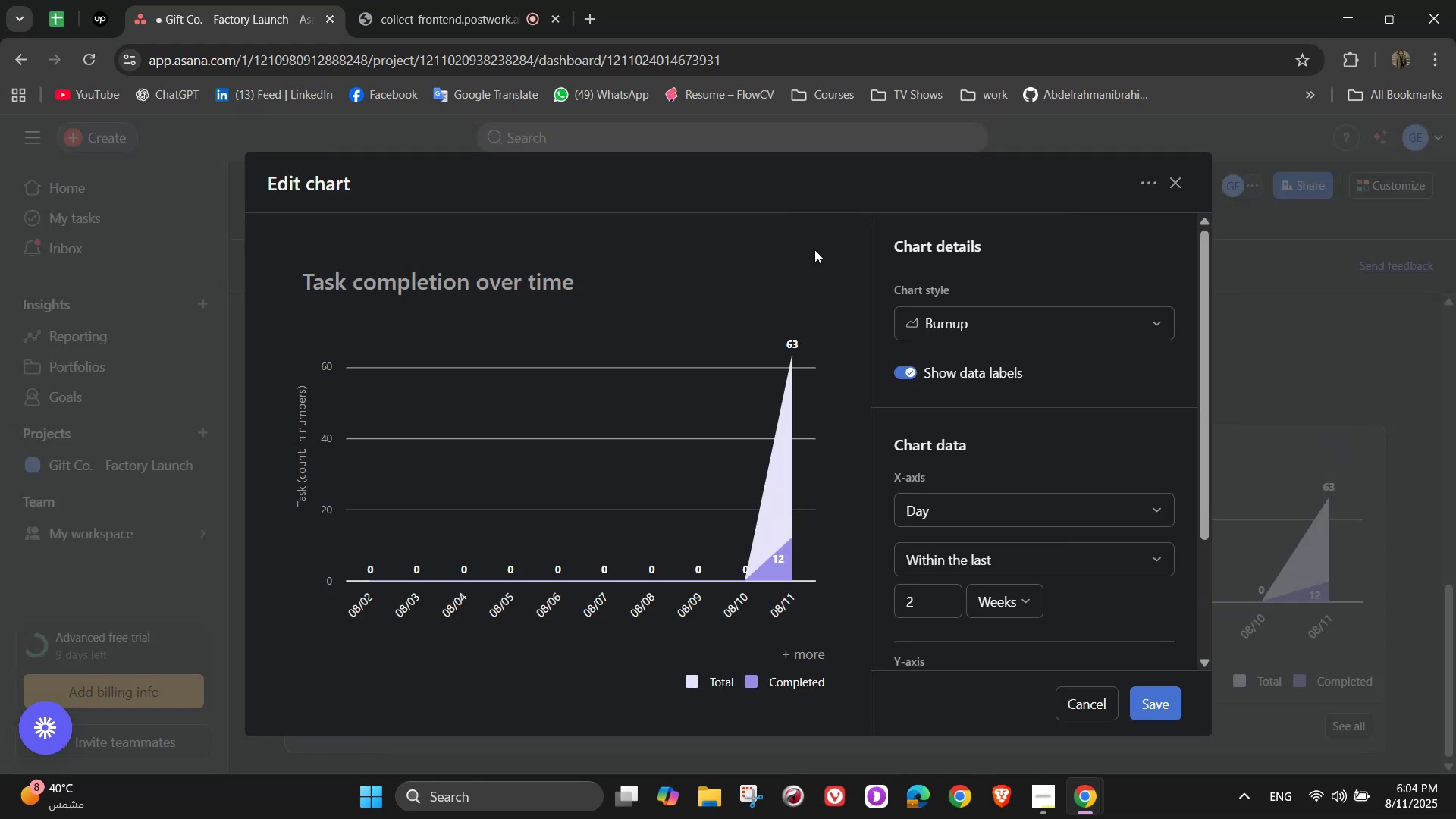 
left_click([934, 315])
 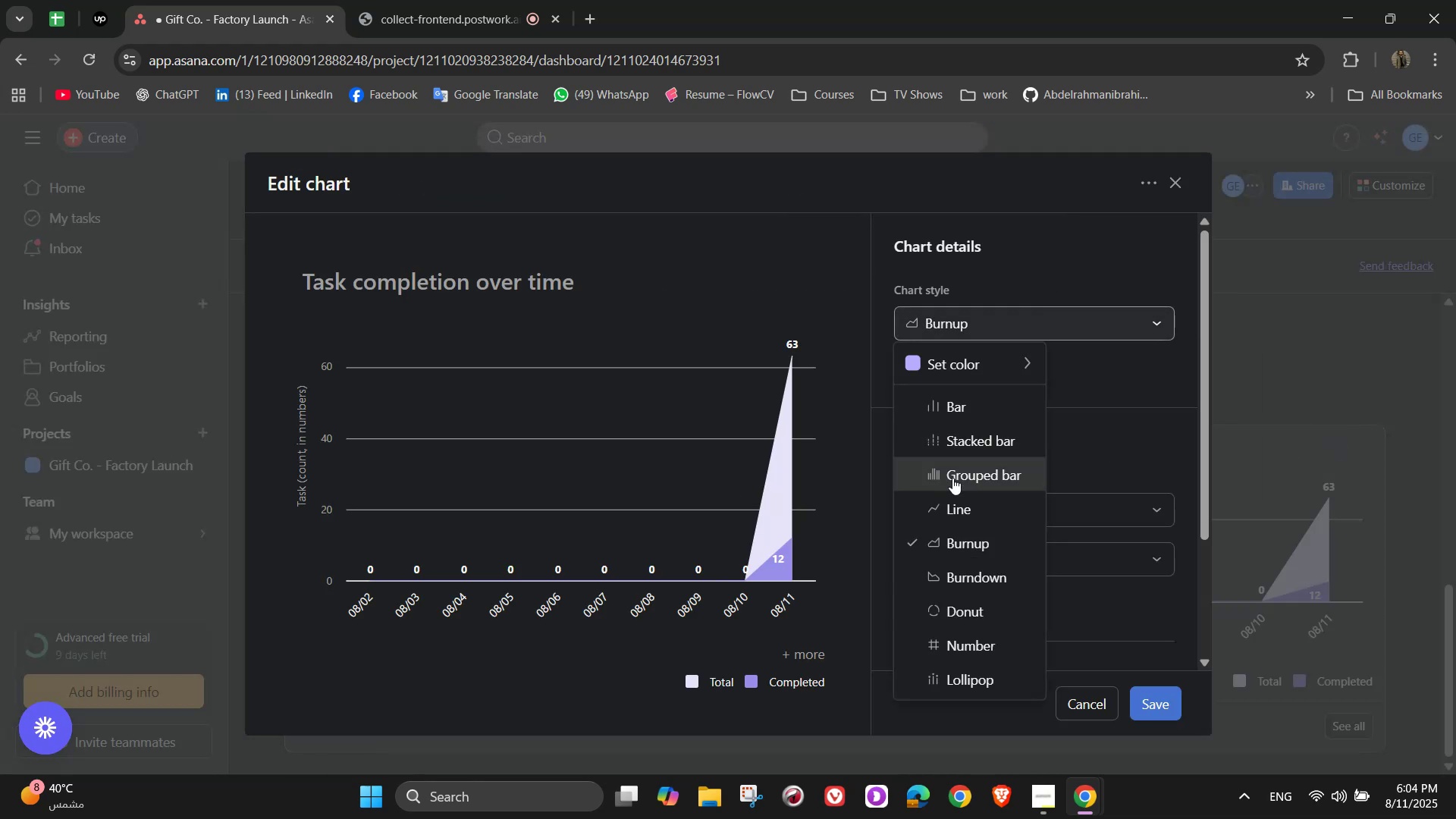 
left_click([949, 507])
 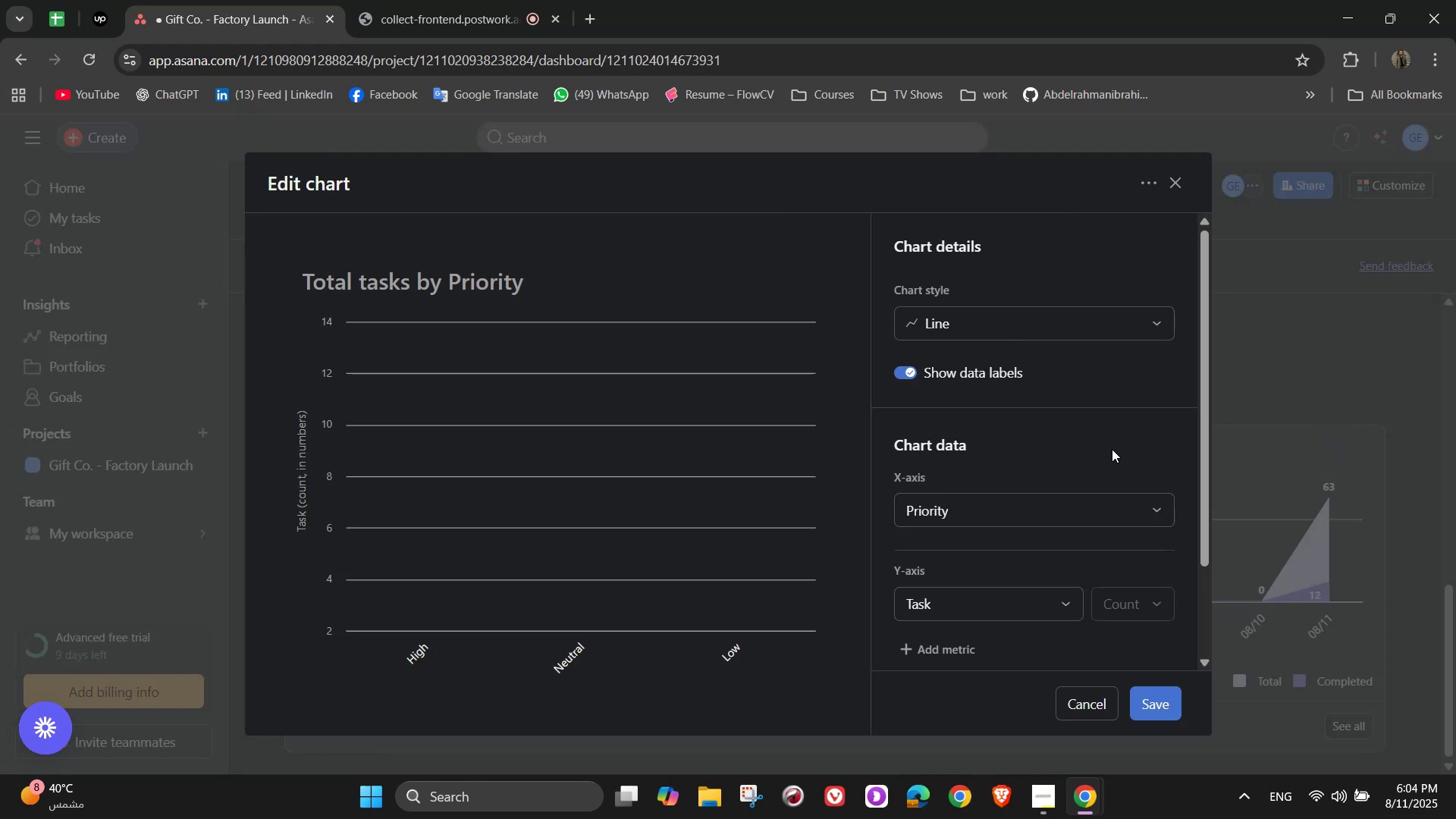 
scroll: coordinate [1112, 449], scroll_direction: down, amount: 1.0
 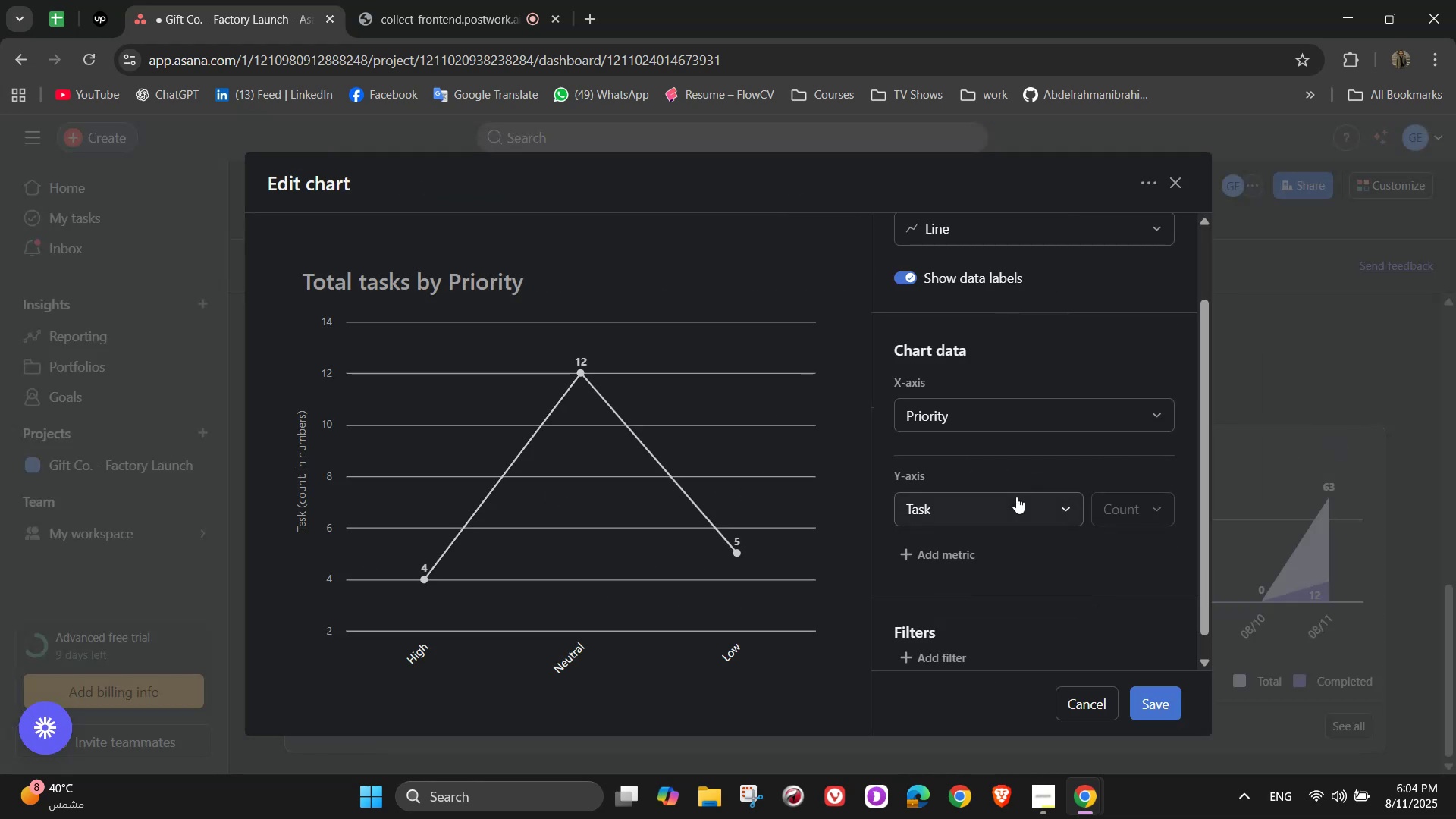 
left_click([1023, 506])
 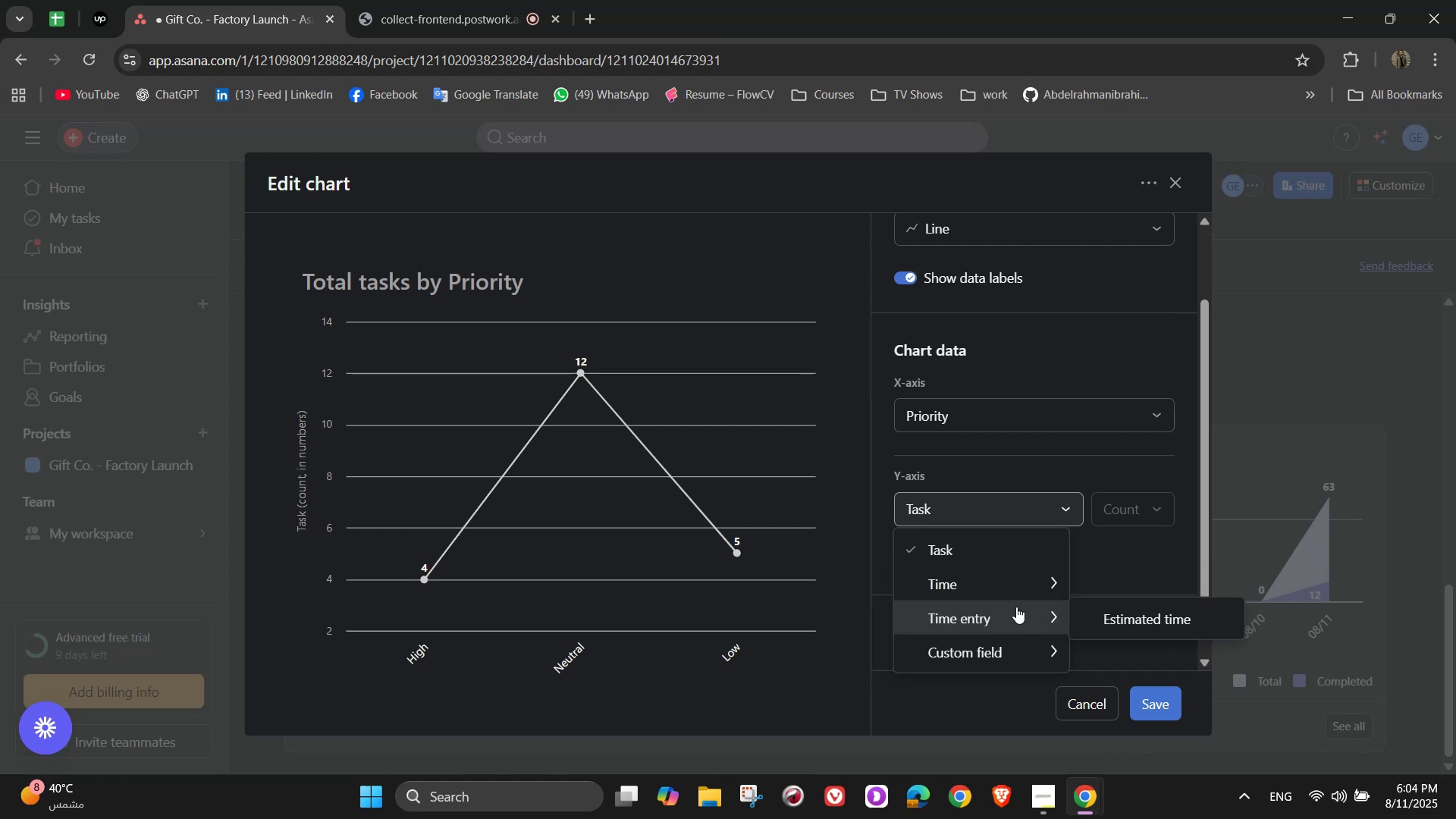 
left_click([1125, 609])
 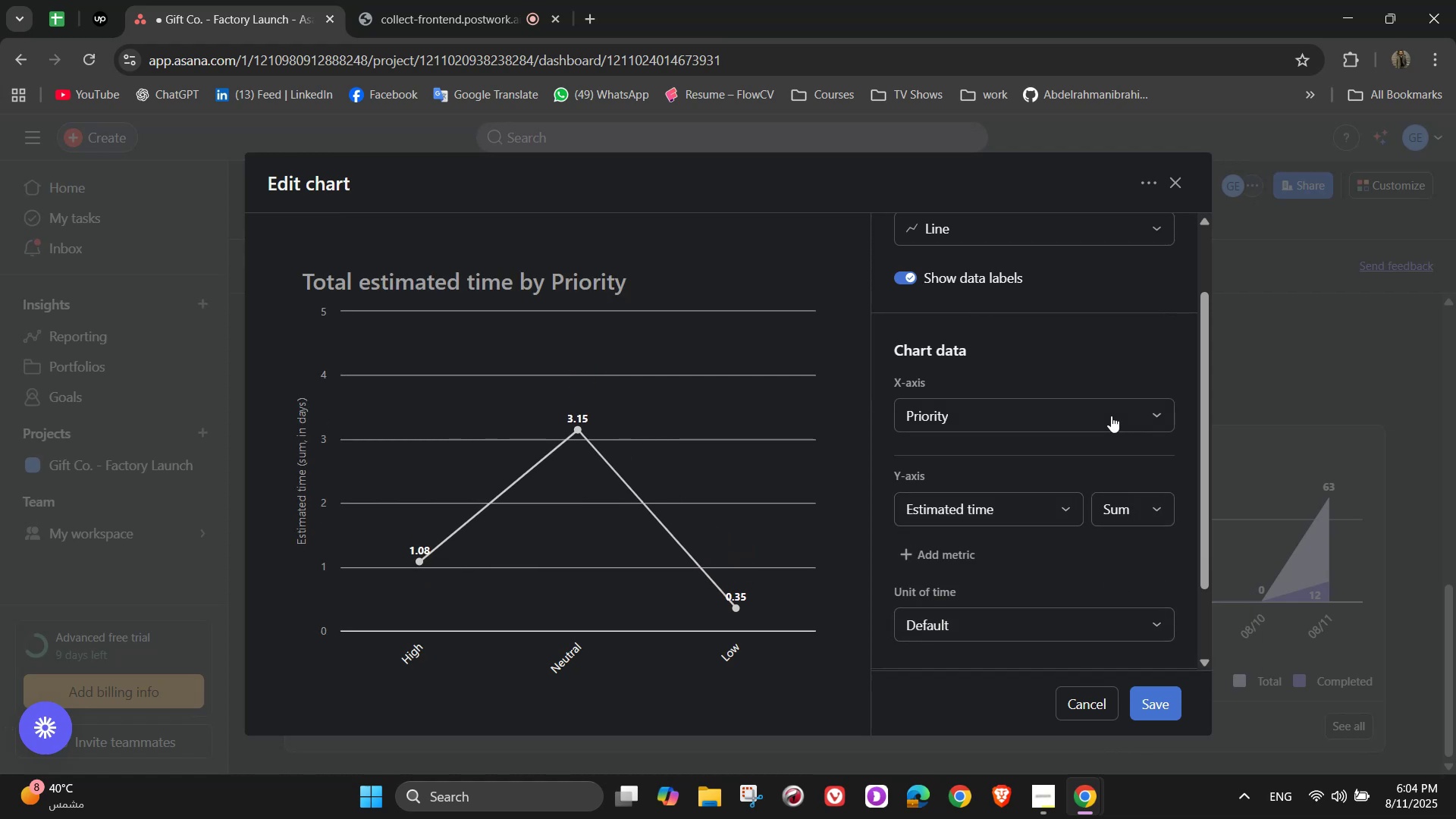 
left_click([1107, 410])
 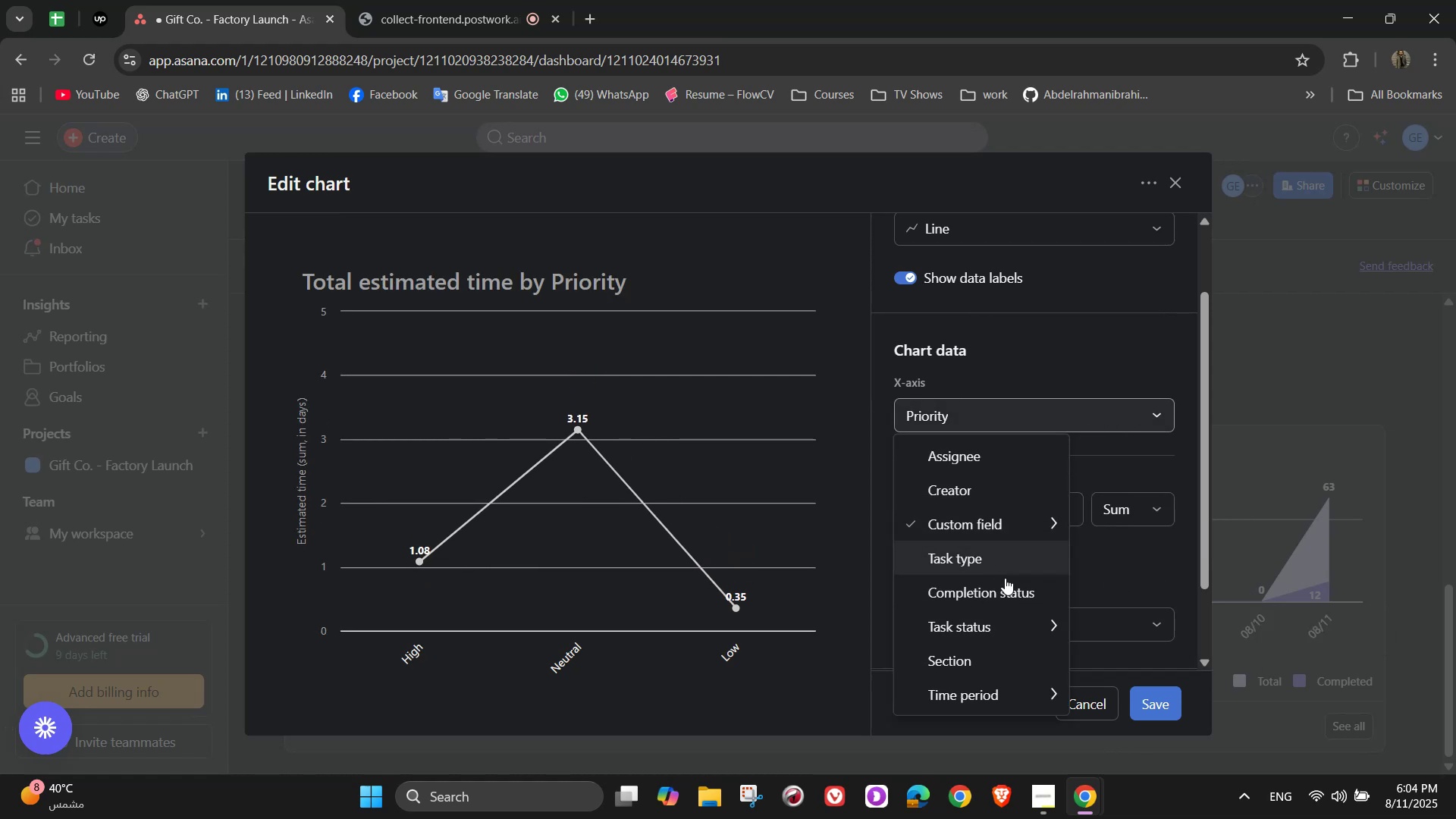 
wait(10.26)
 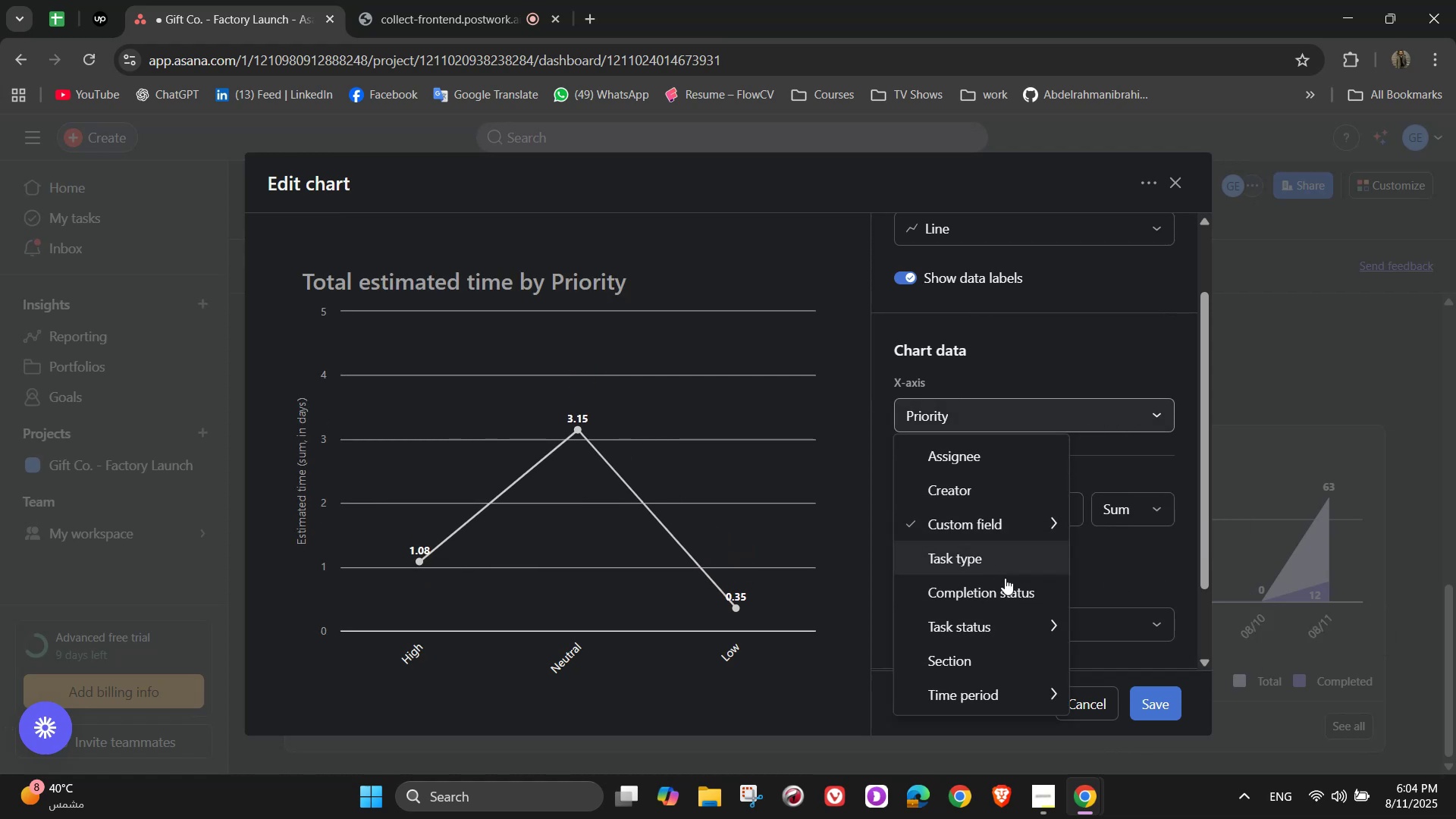 
left_click([1162, 551])
 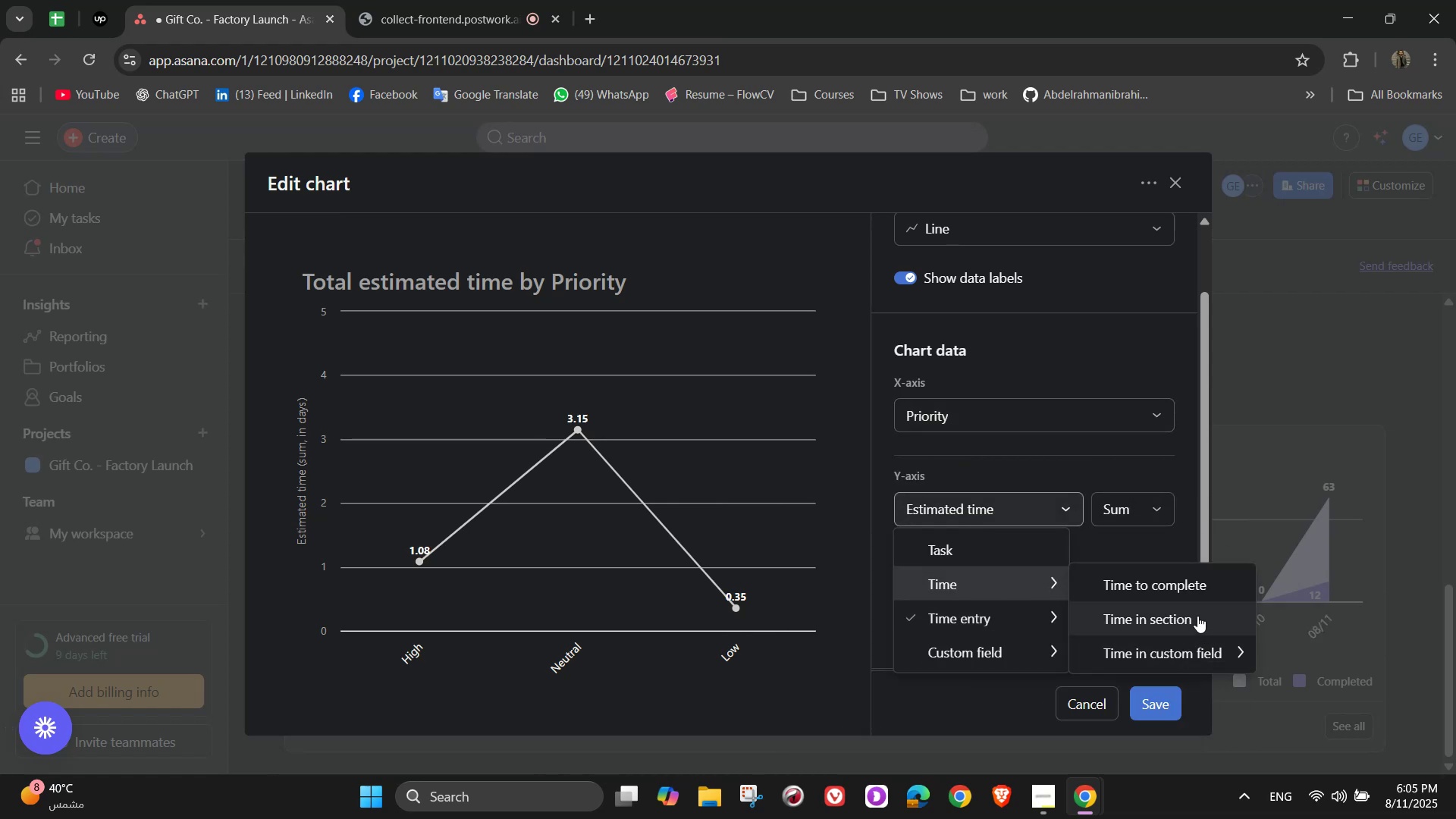 
wait(5.78)
 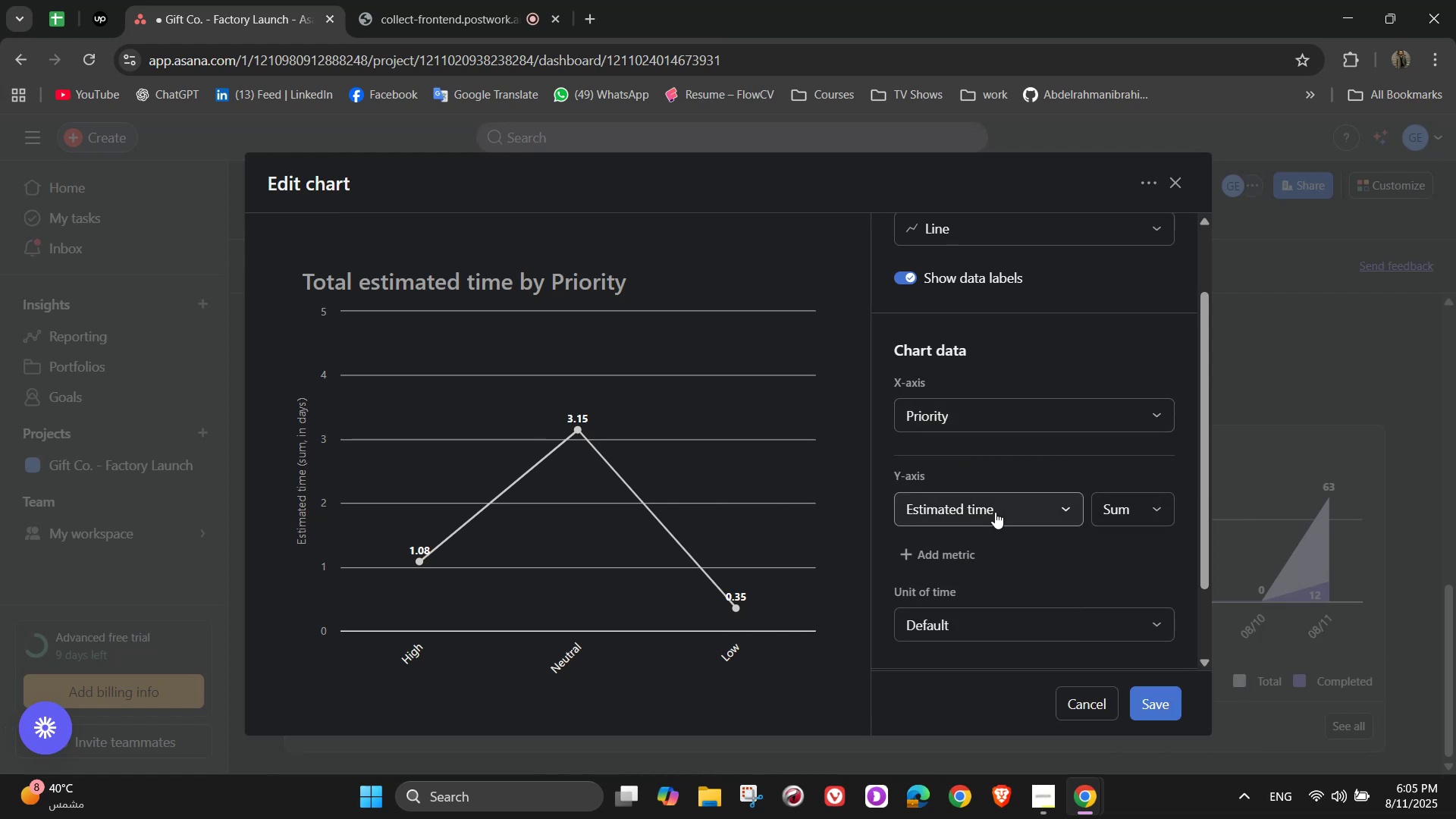 
left_click([1003, 557])
 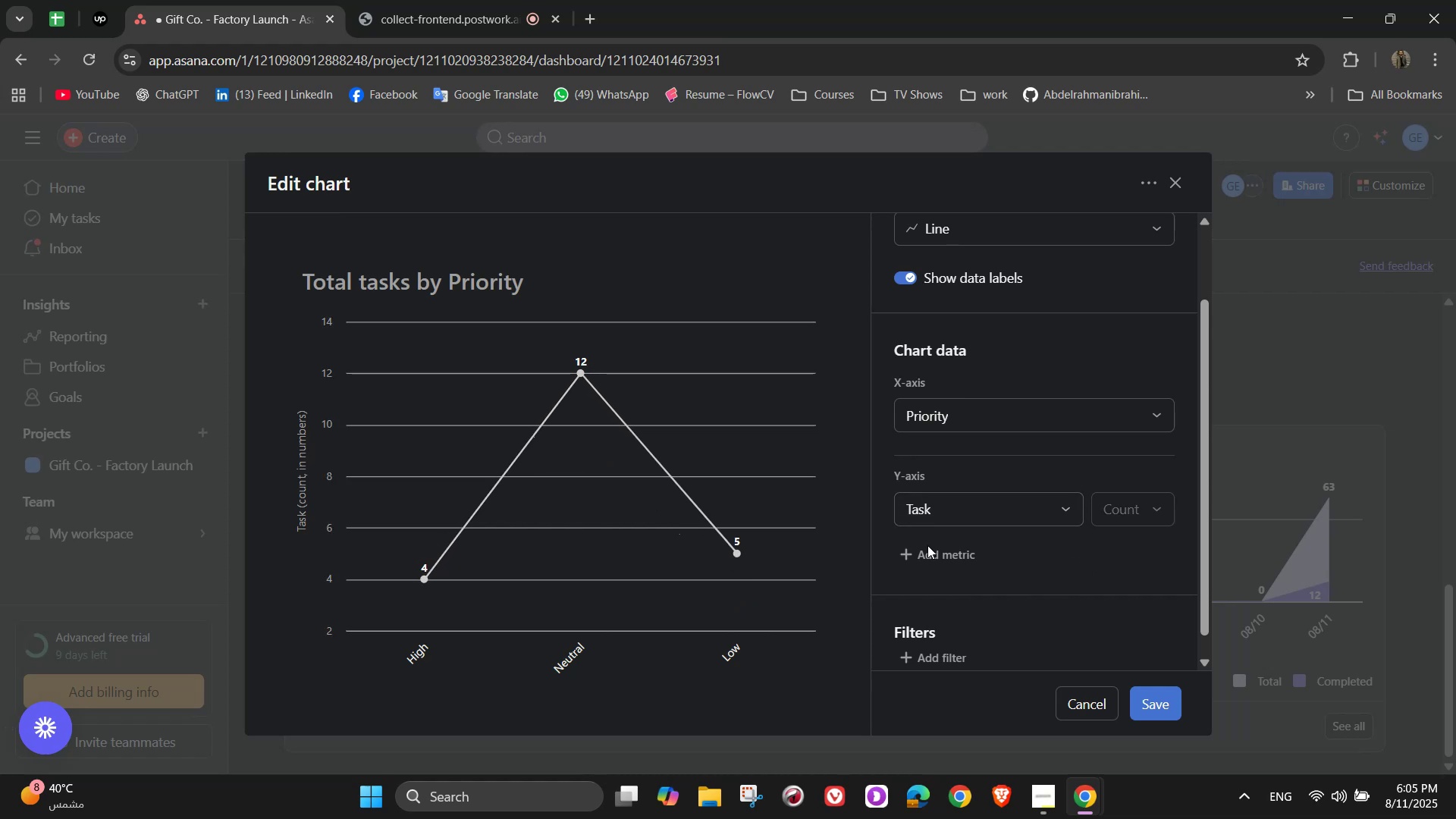 
left_click([937, 564])
 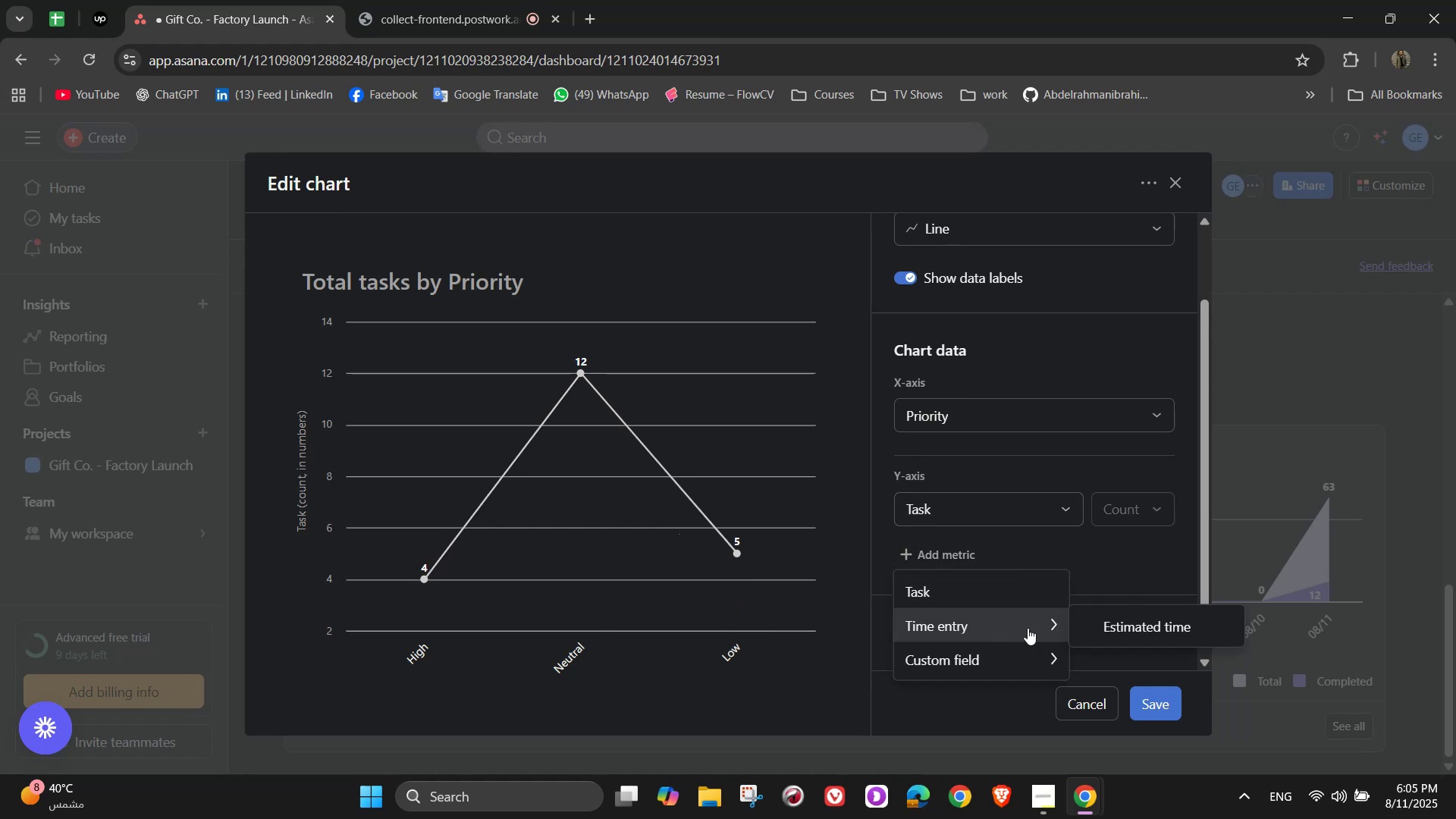 
left_click([1131, 628])
 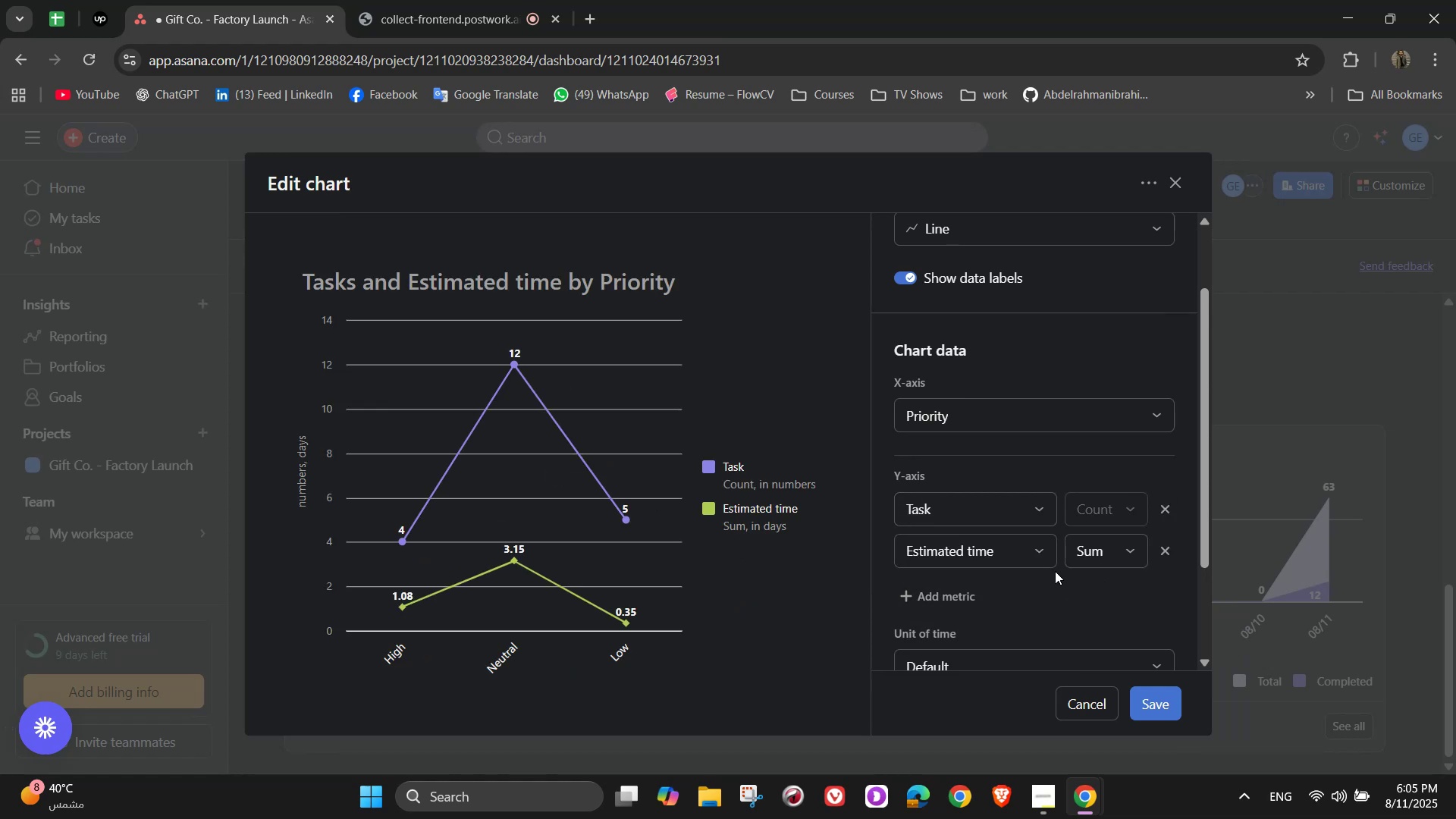 
left_click([1163, 705])
 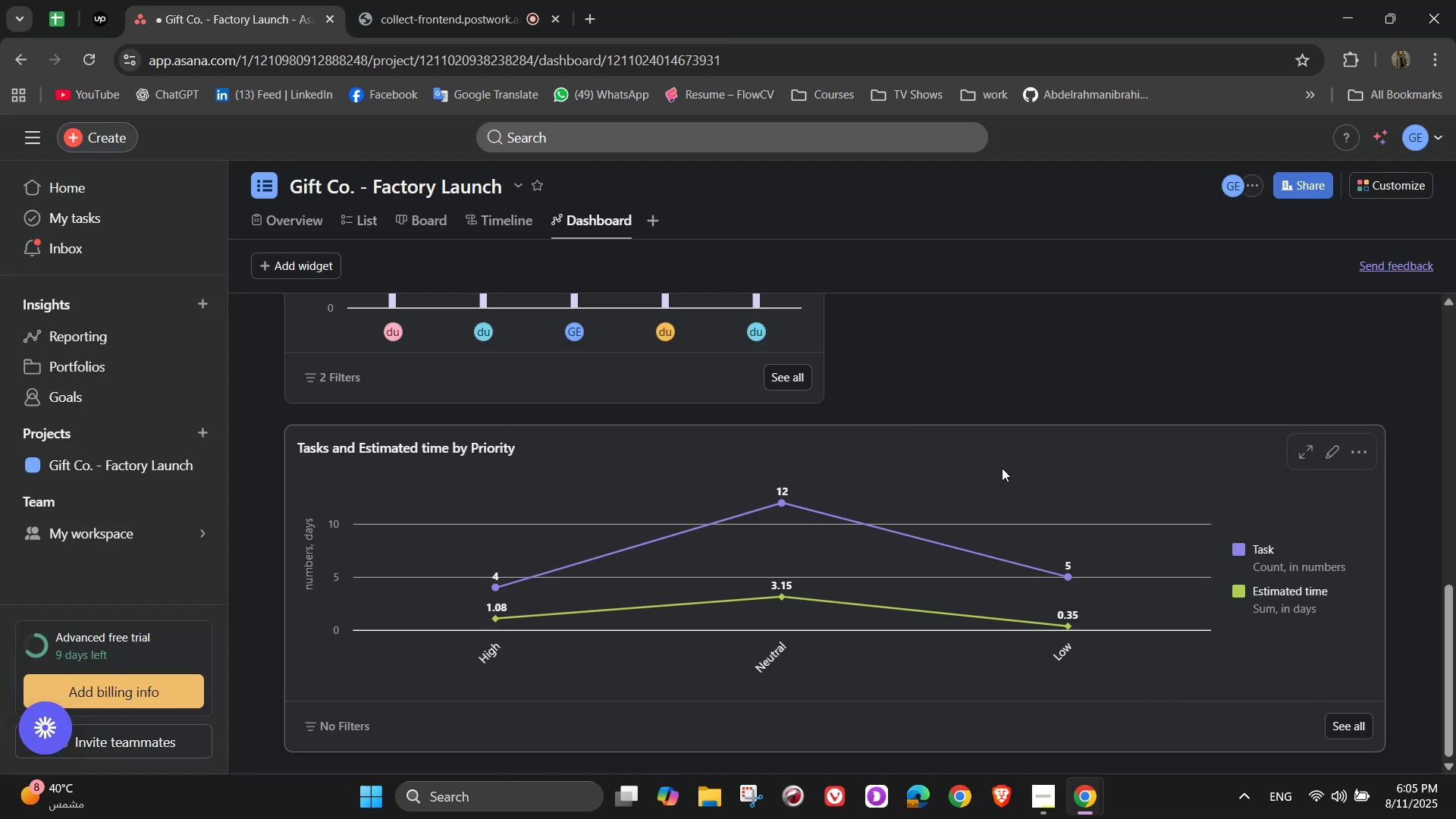 
scroll: coordinate [896, 440], scroll_direction: up, amount: 4.0
 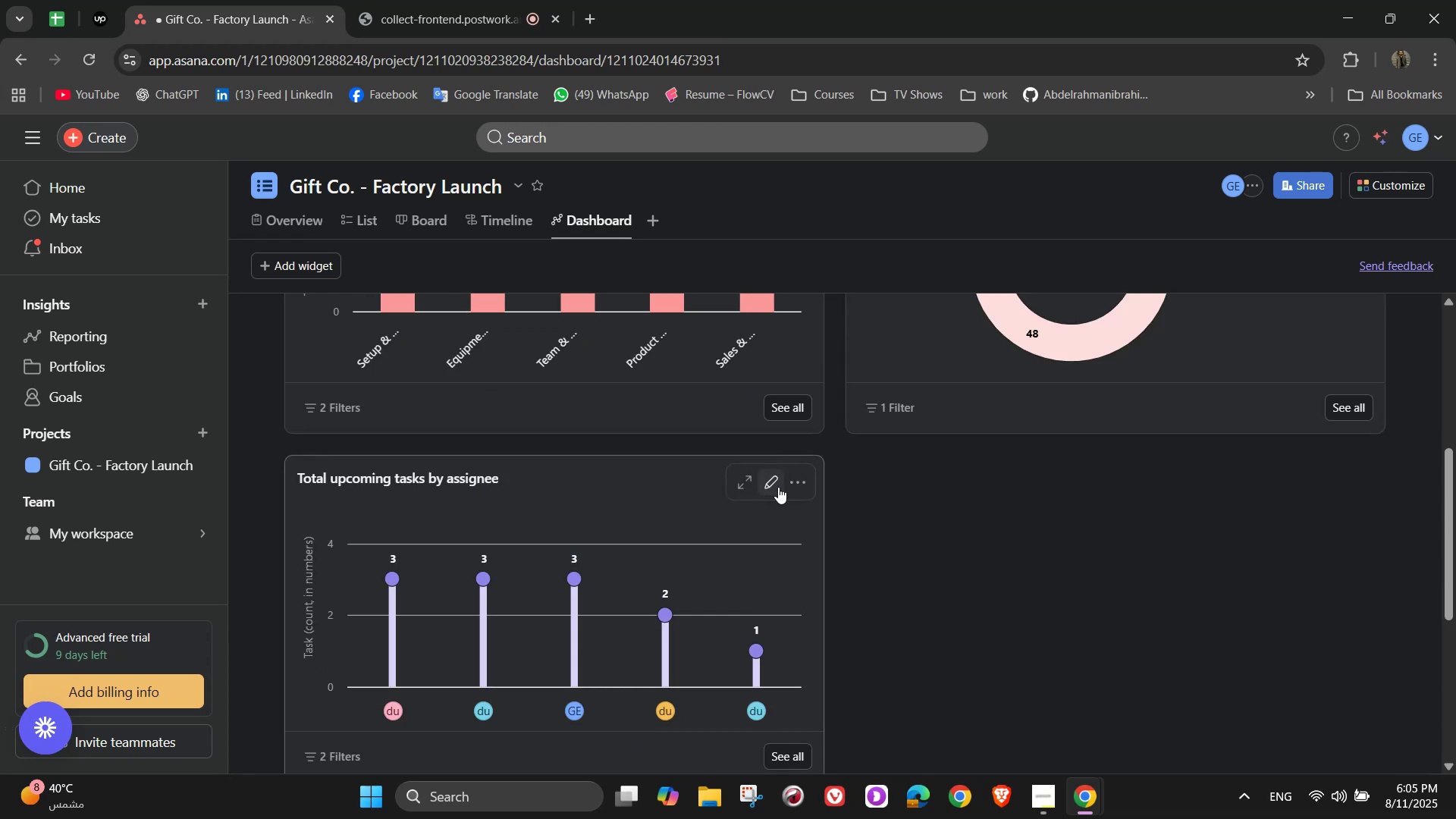 
left_click([787, 491])
 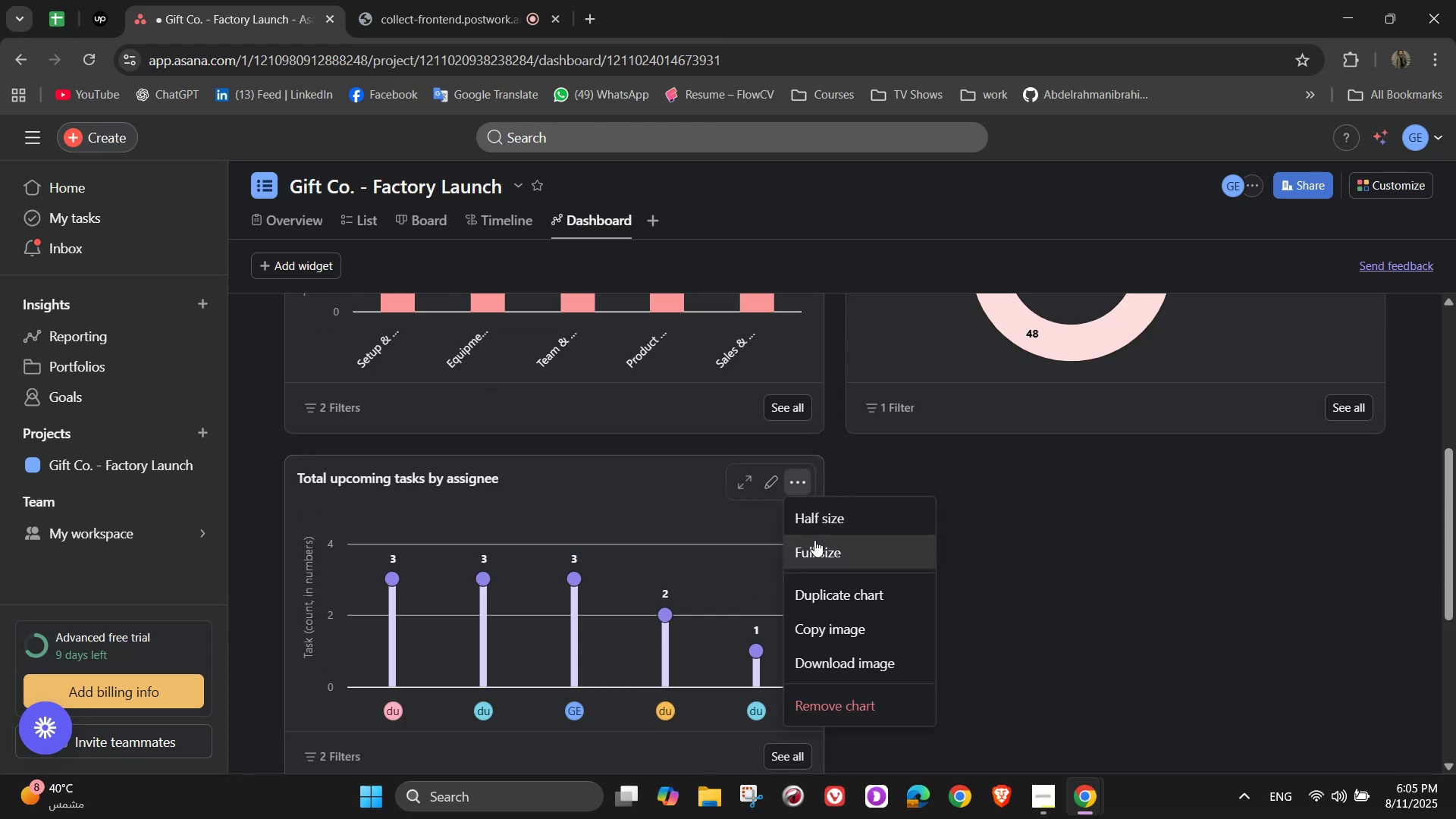 
left_click([817, 550])
 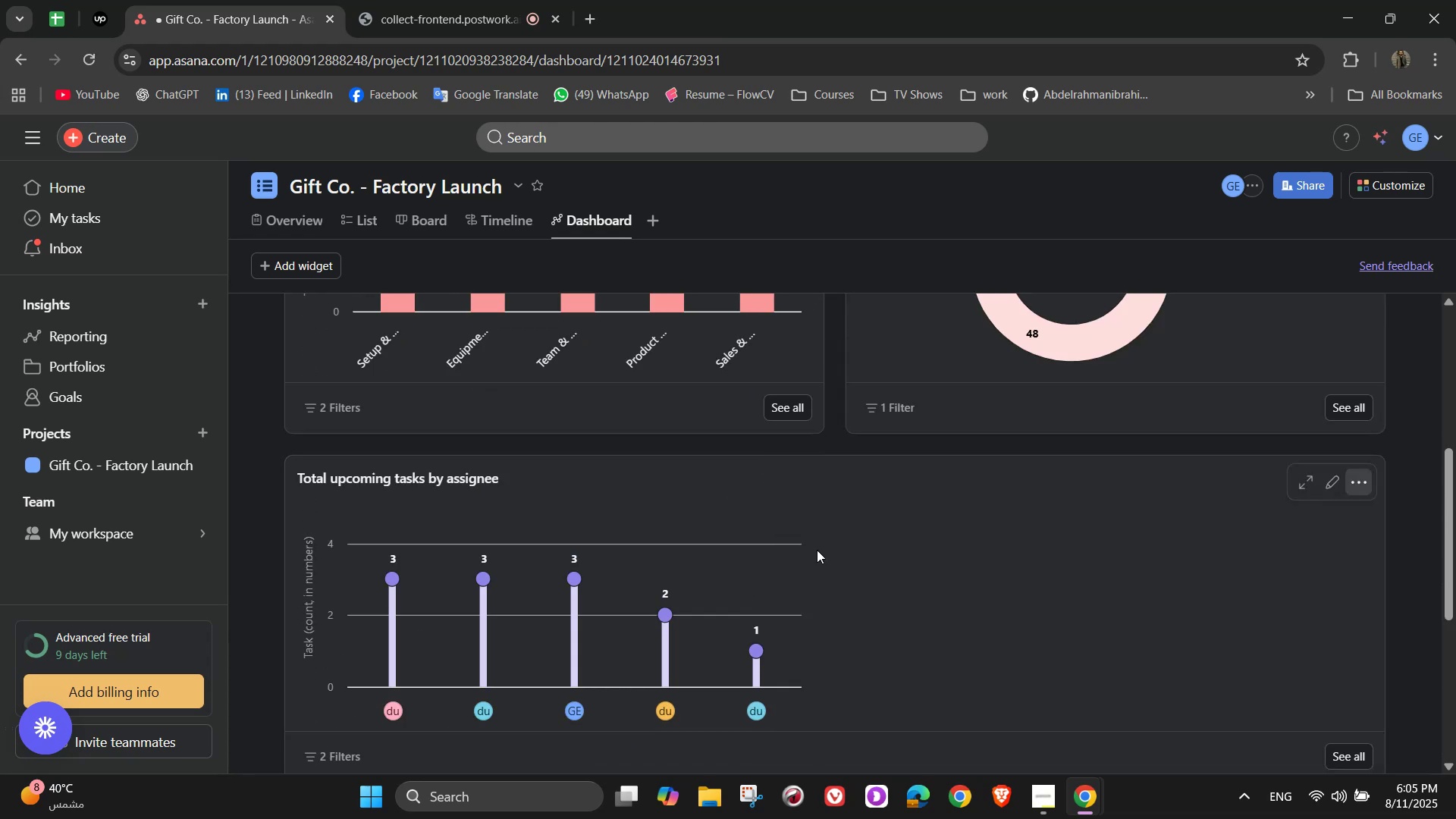 
mouse_move([914, 538])
 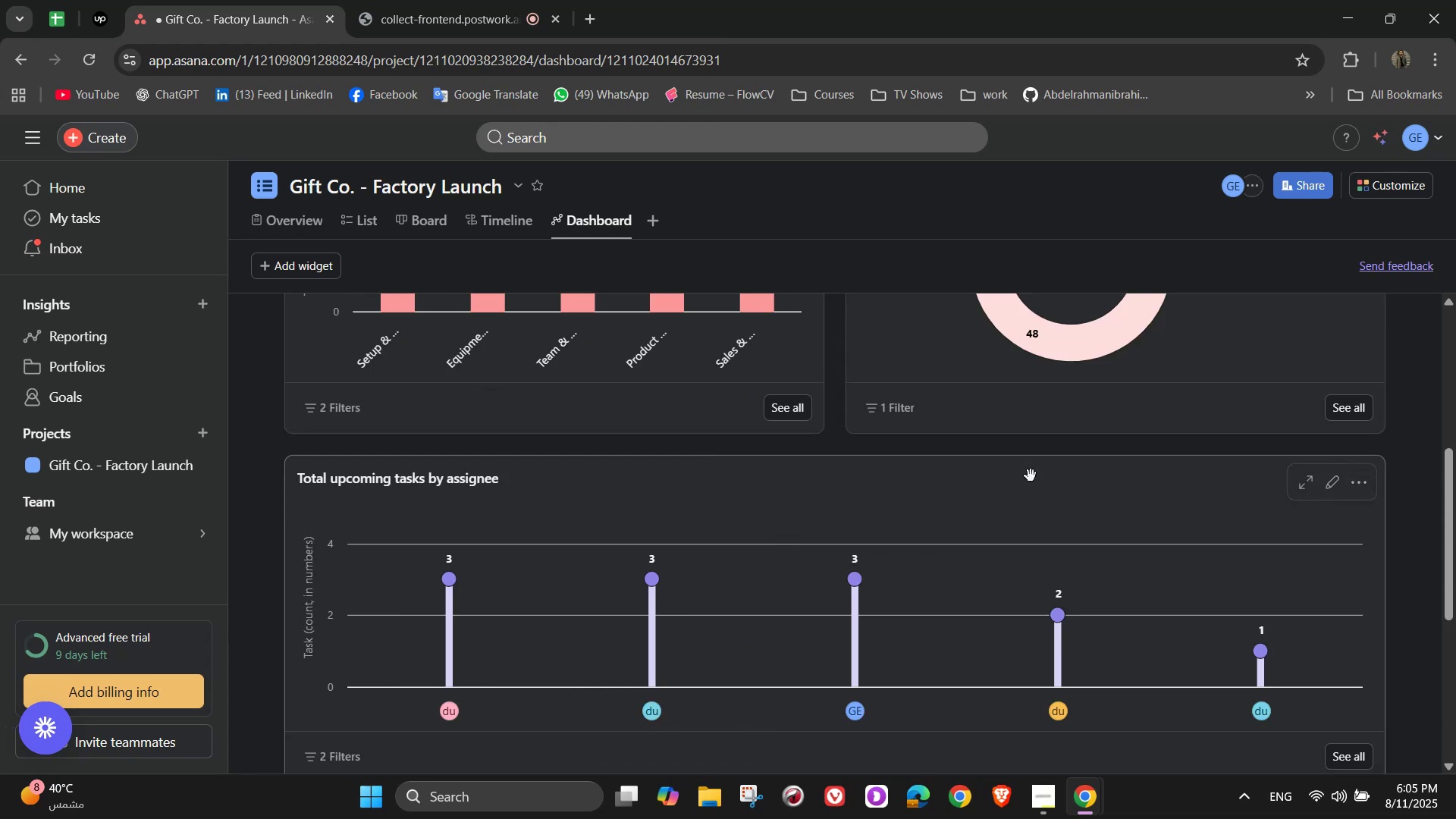 
mouse_move([1112, 551])
 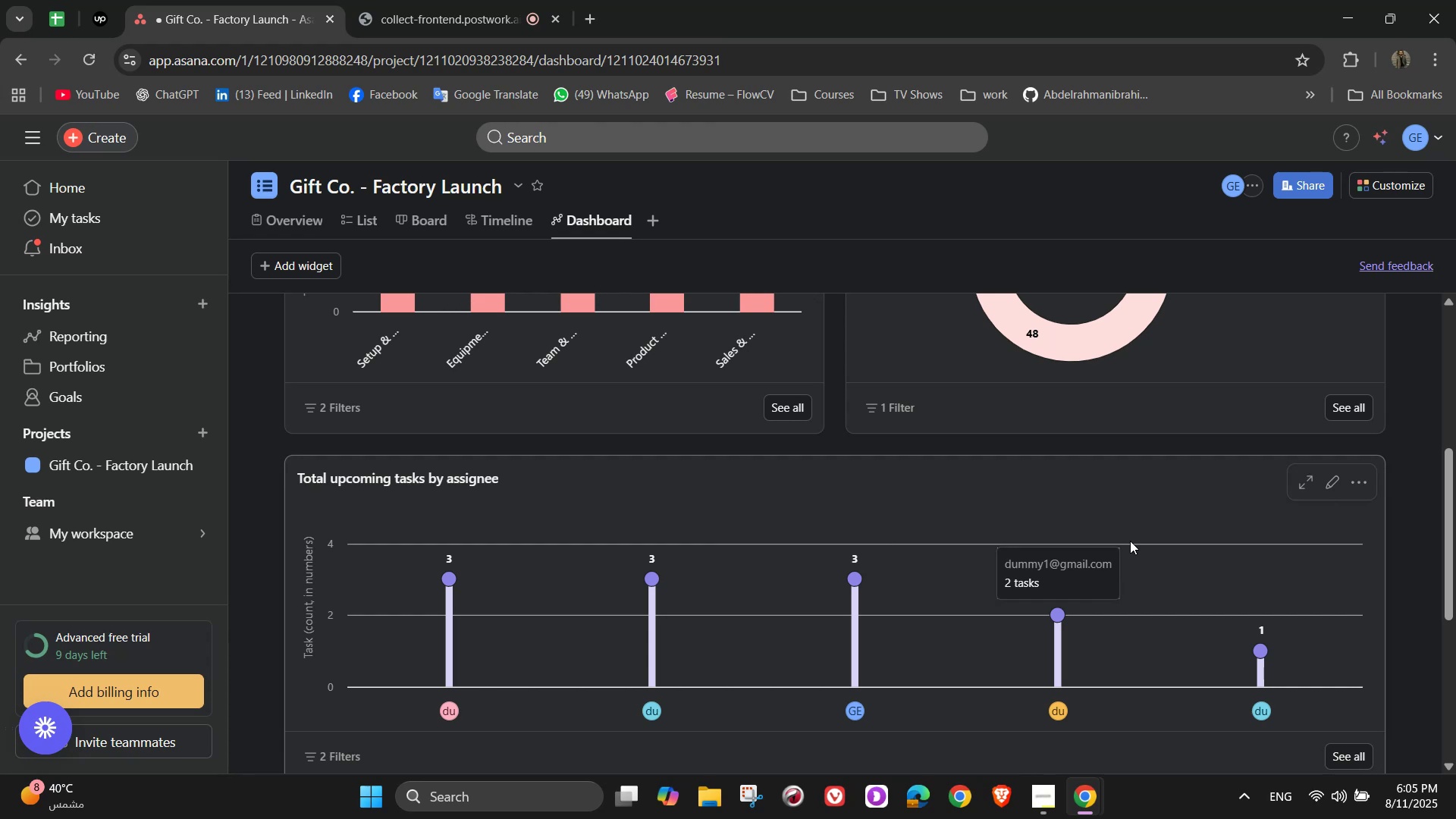 
wait(5.91)
 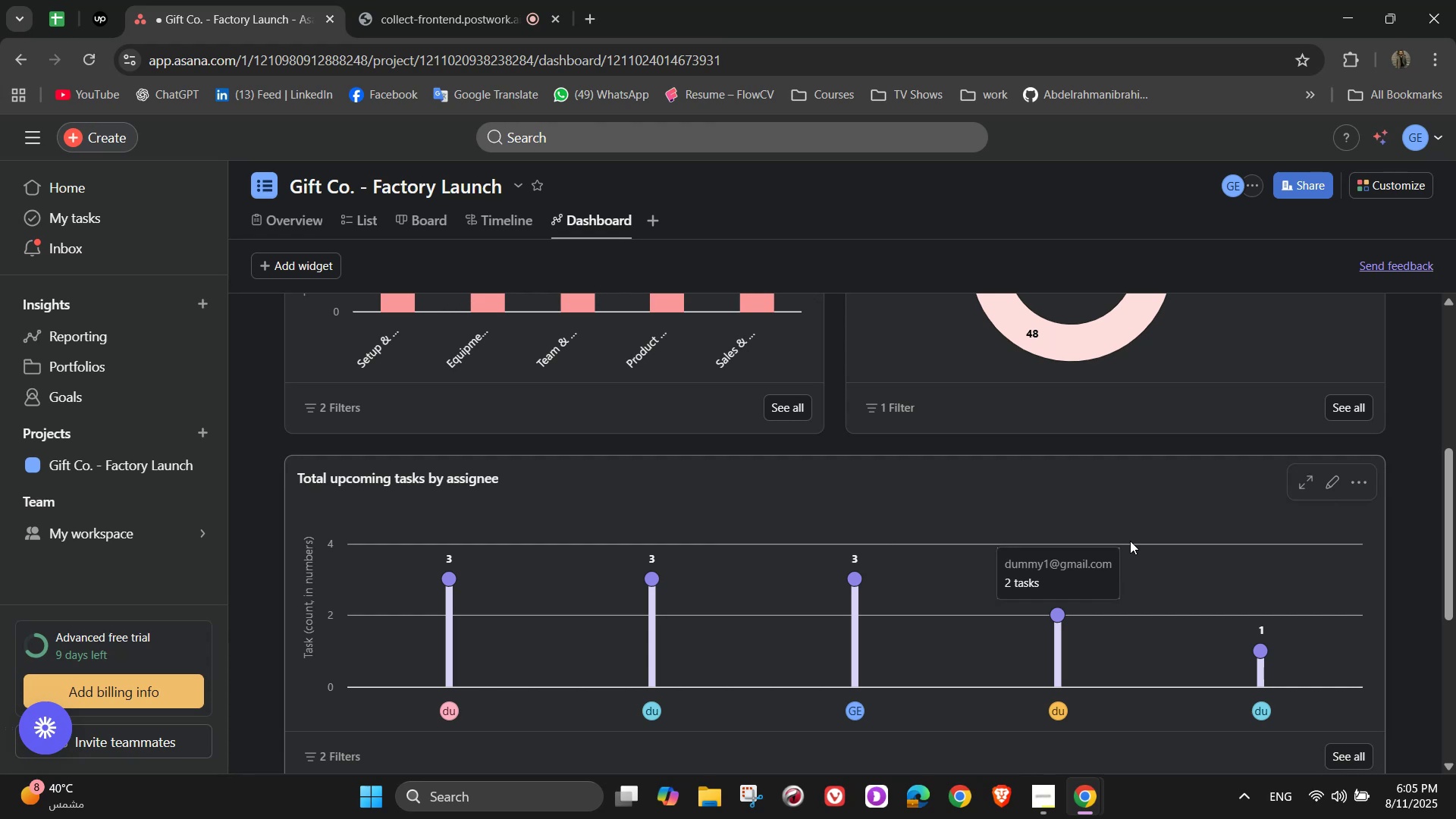 
scroll: coordinate [1130, 541], scroll_direction: down, amount: 1.0
 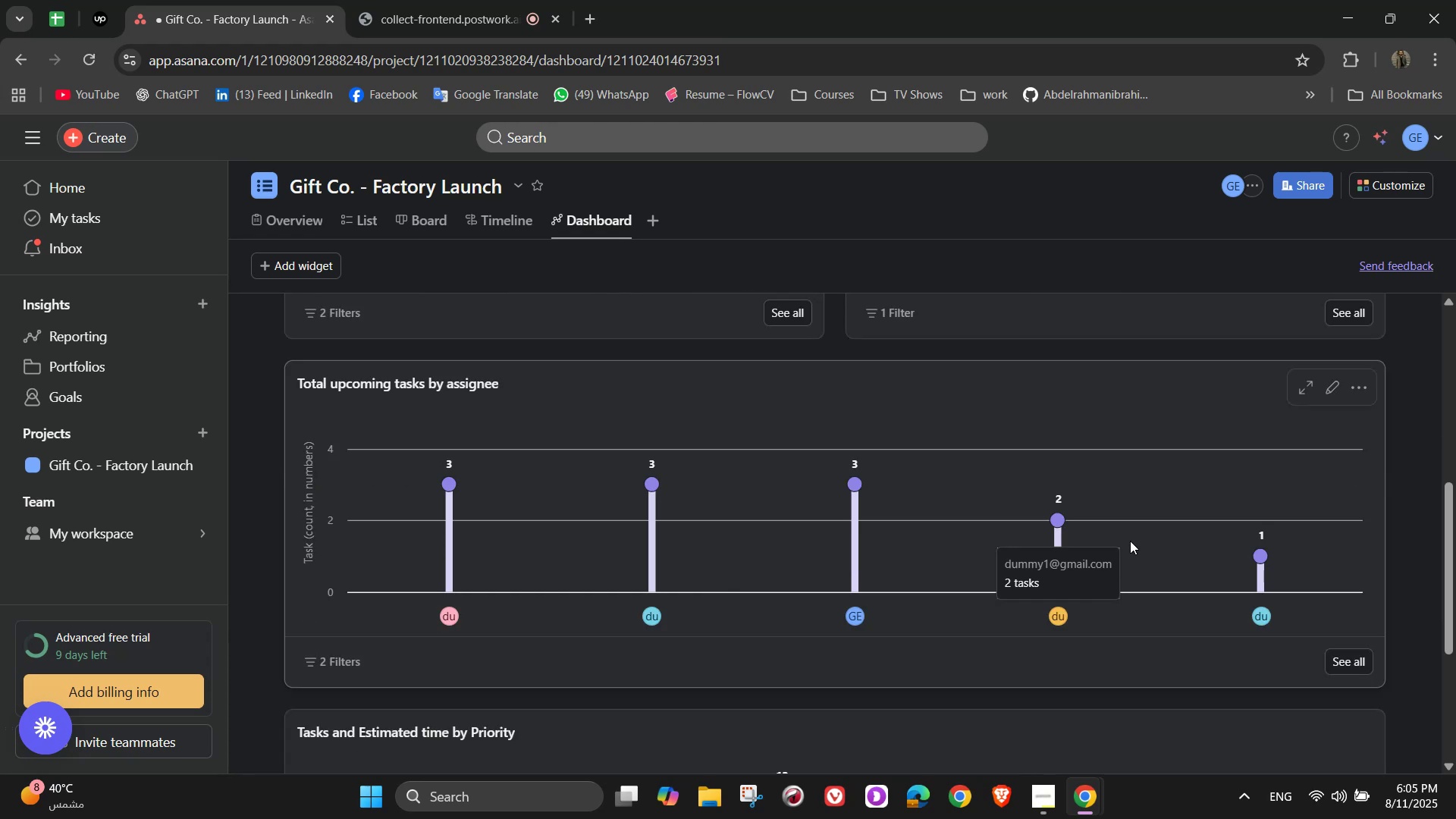 
scroll: coordinate [1130, 541], scroll_direction: up, amount: 1.0
 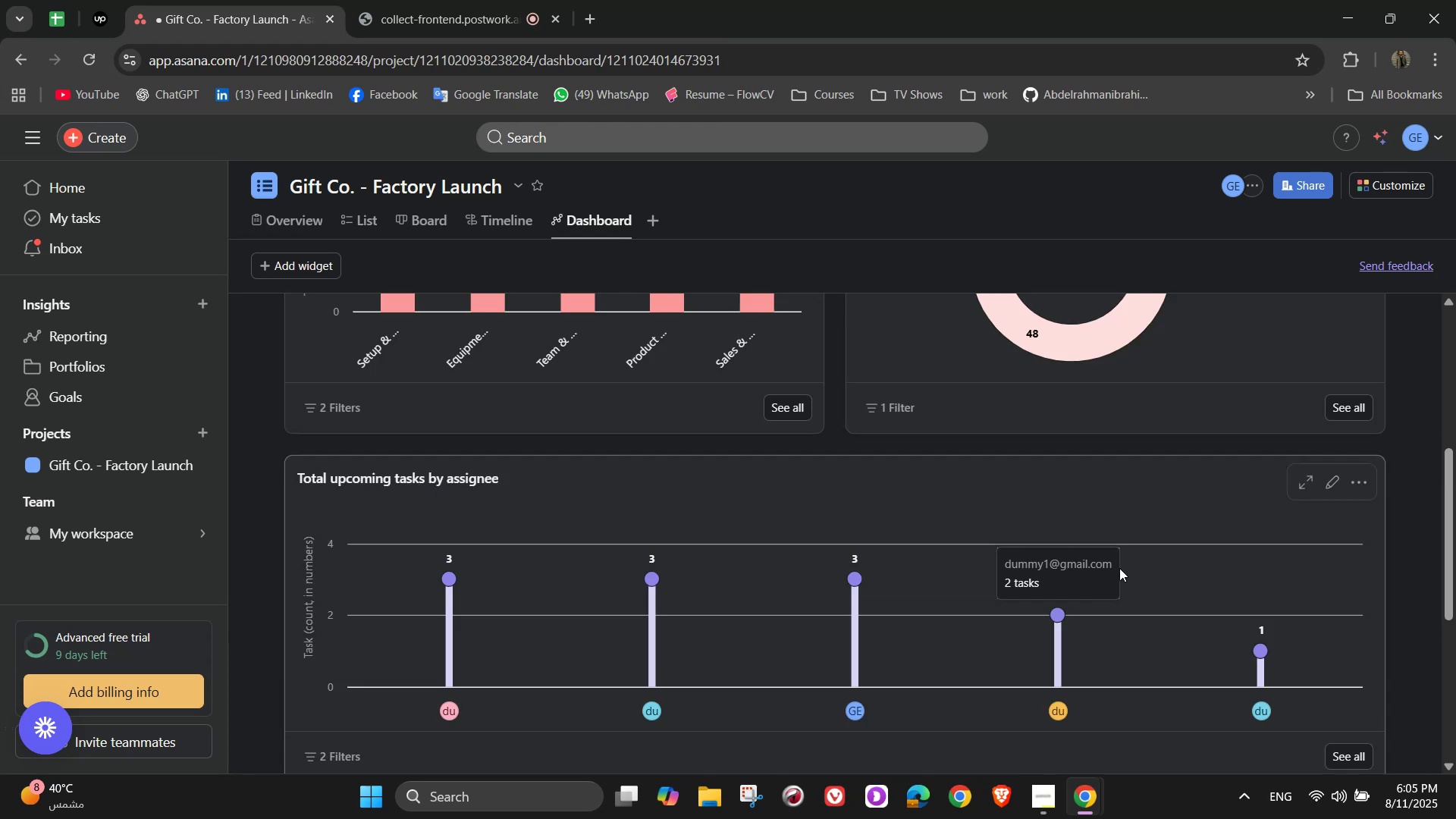 
wait(8.37)
 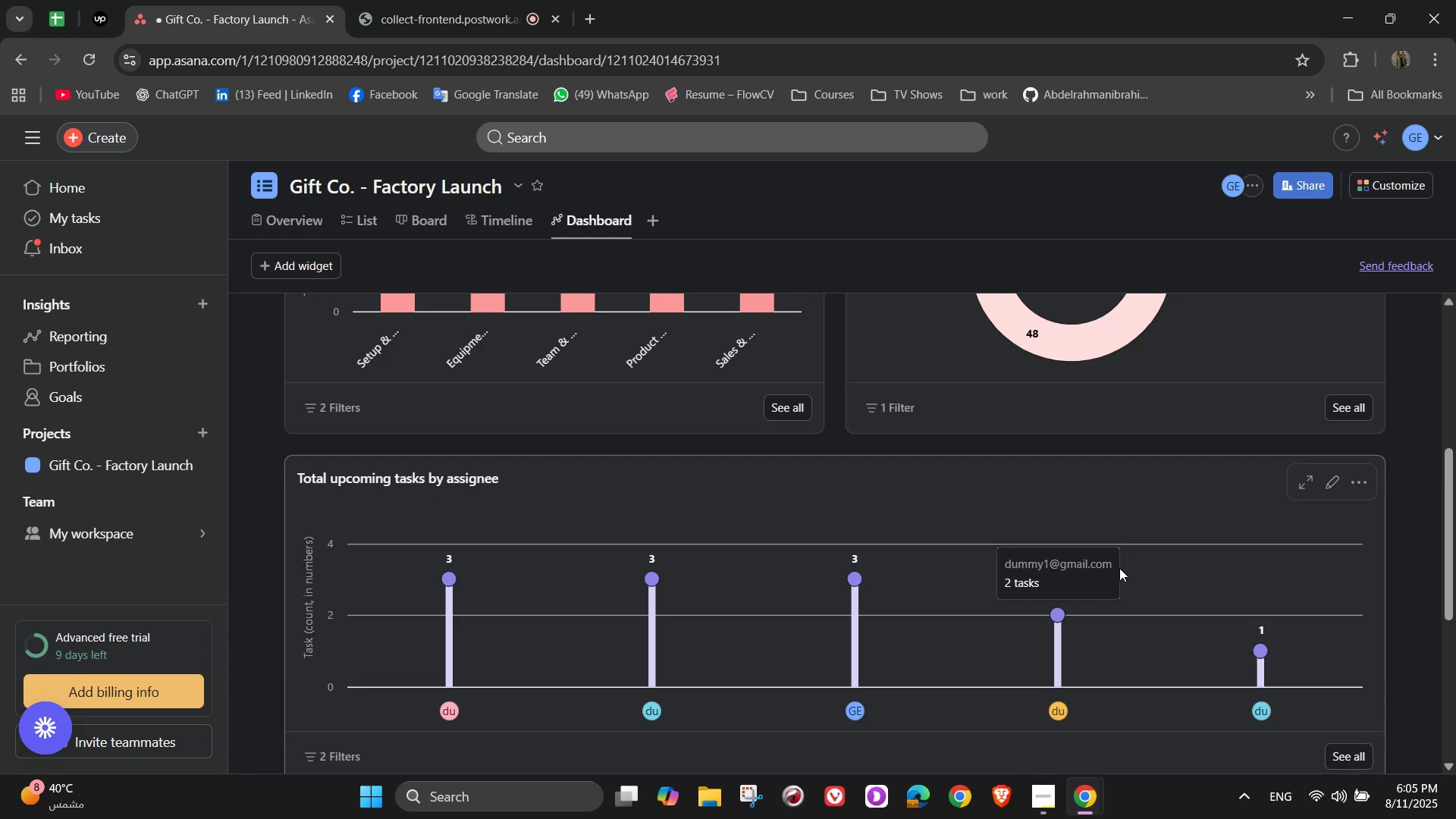 
left_click([1326, 491])
 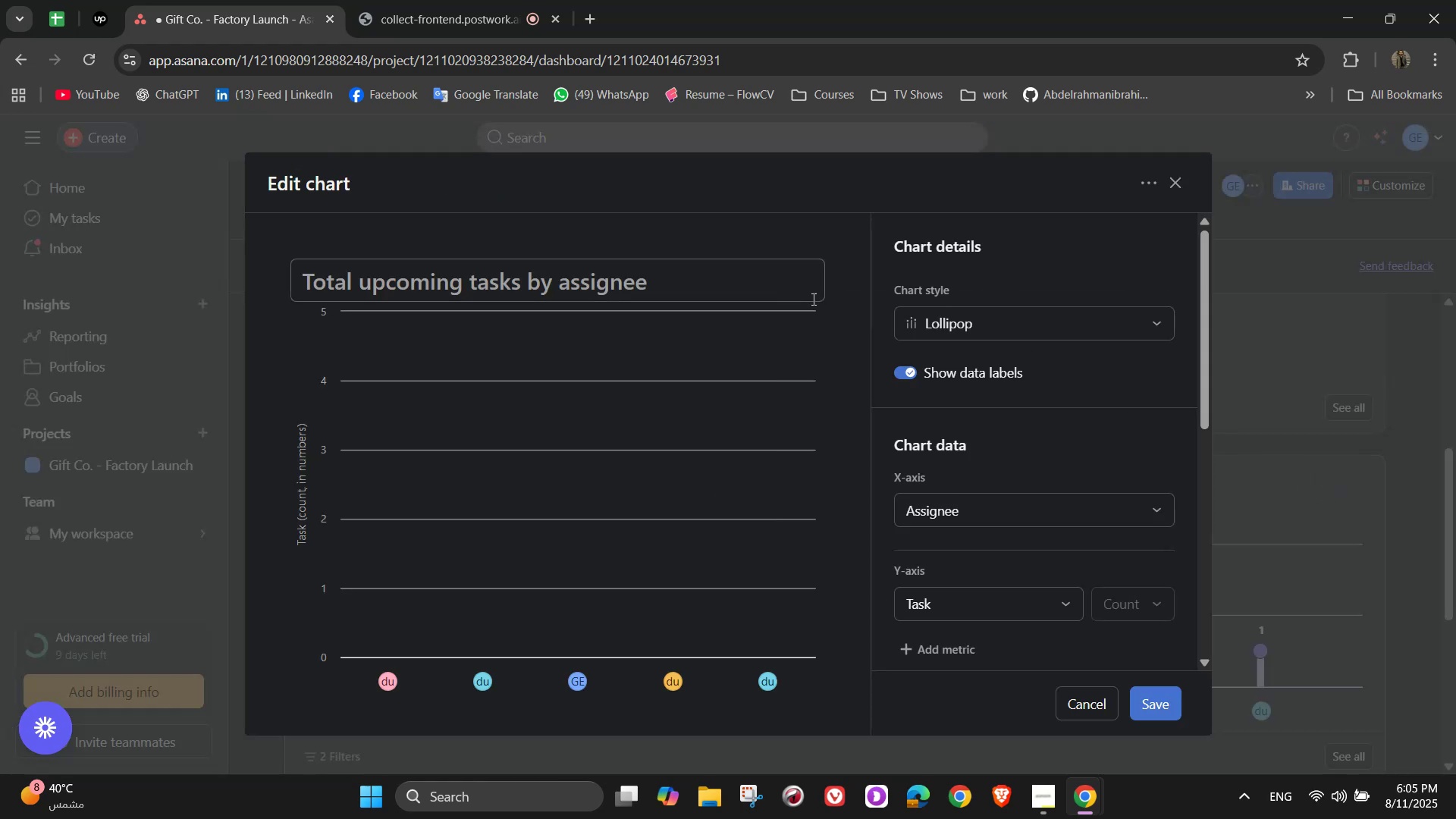 
left_click([979, 340])
 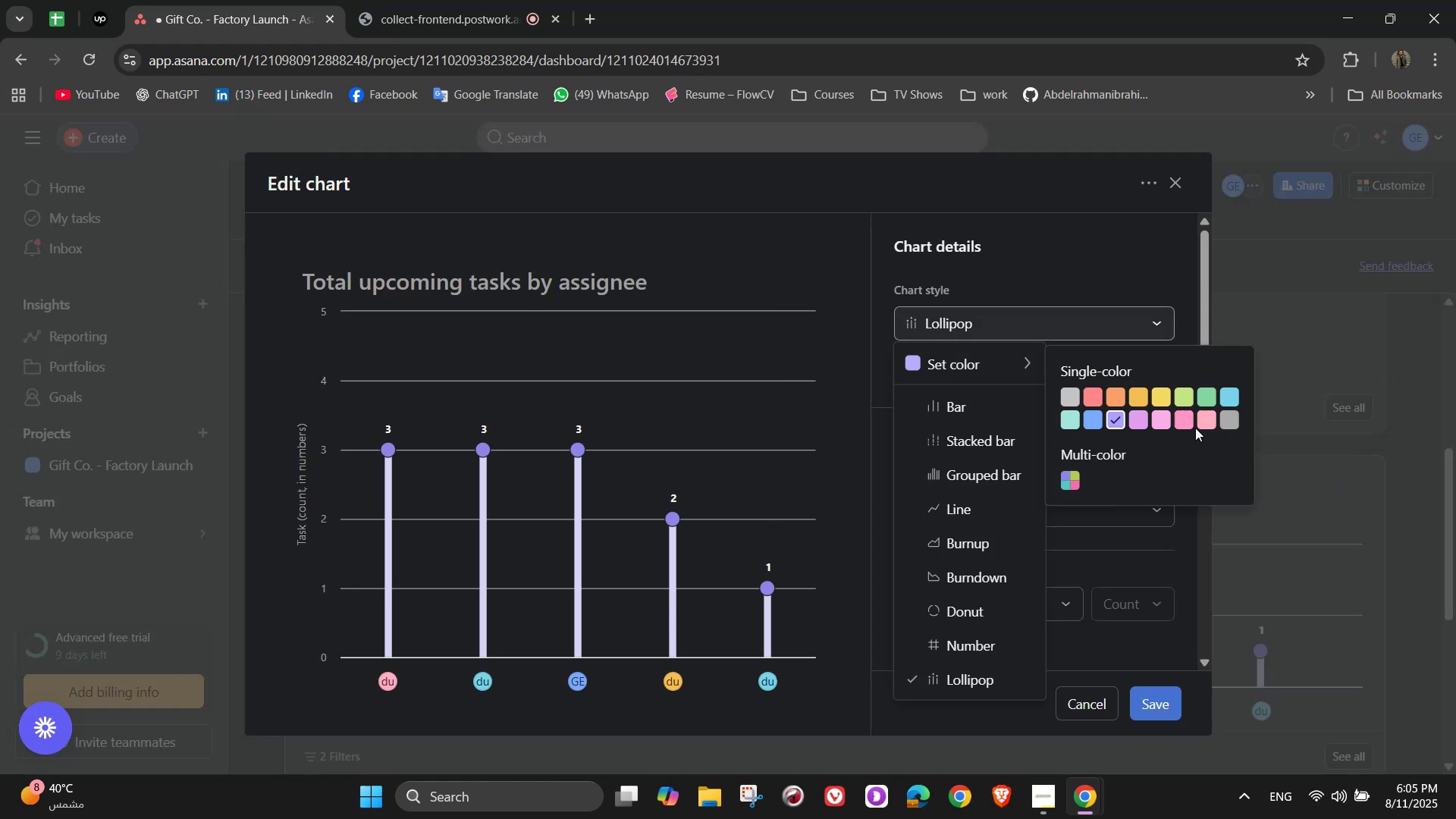 
left_click([1205, 421])
 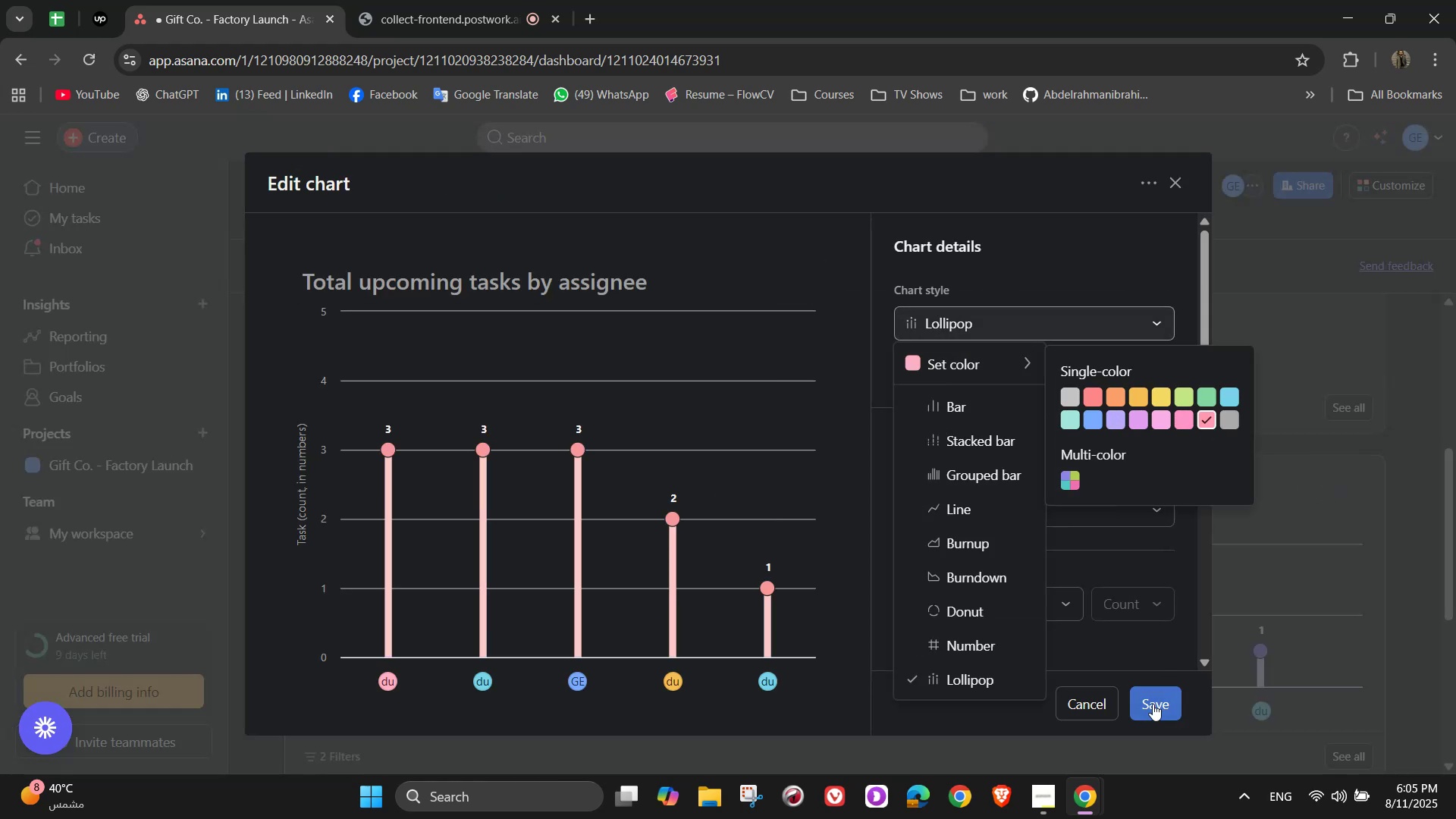 
left_click([1162, 709])
 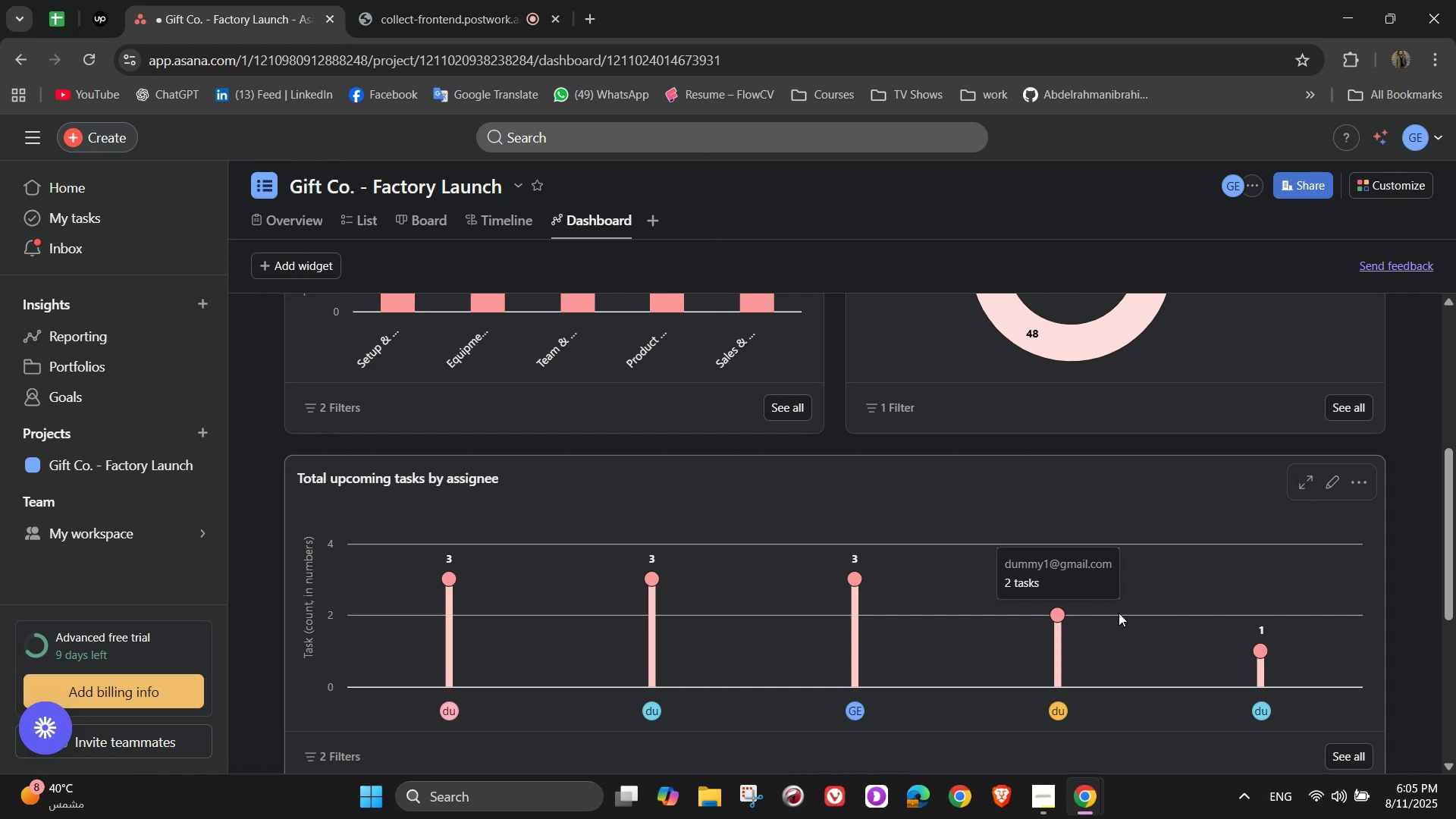 
scroll: coordinate [1168, 538], scroll_direction: down, amount: 5.0
 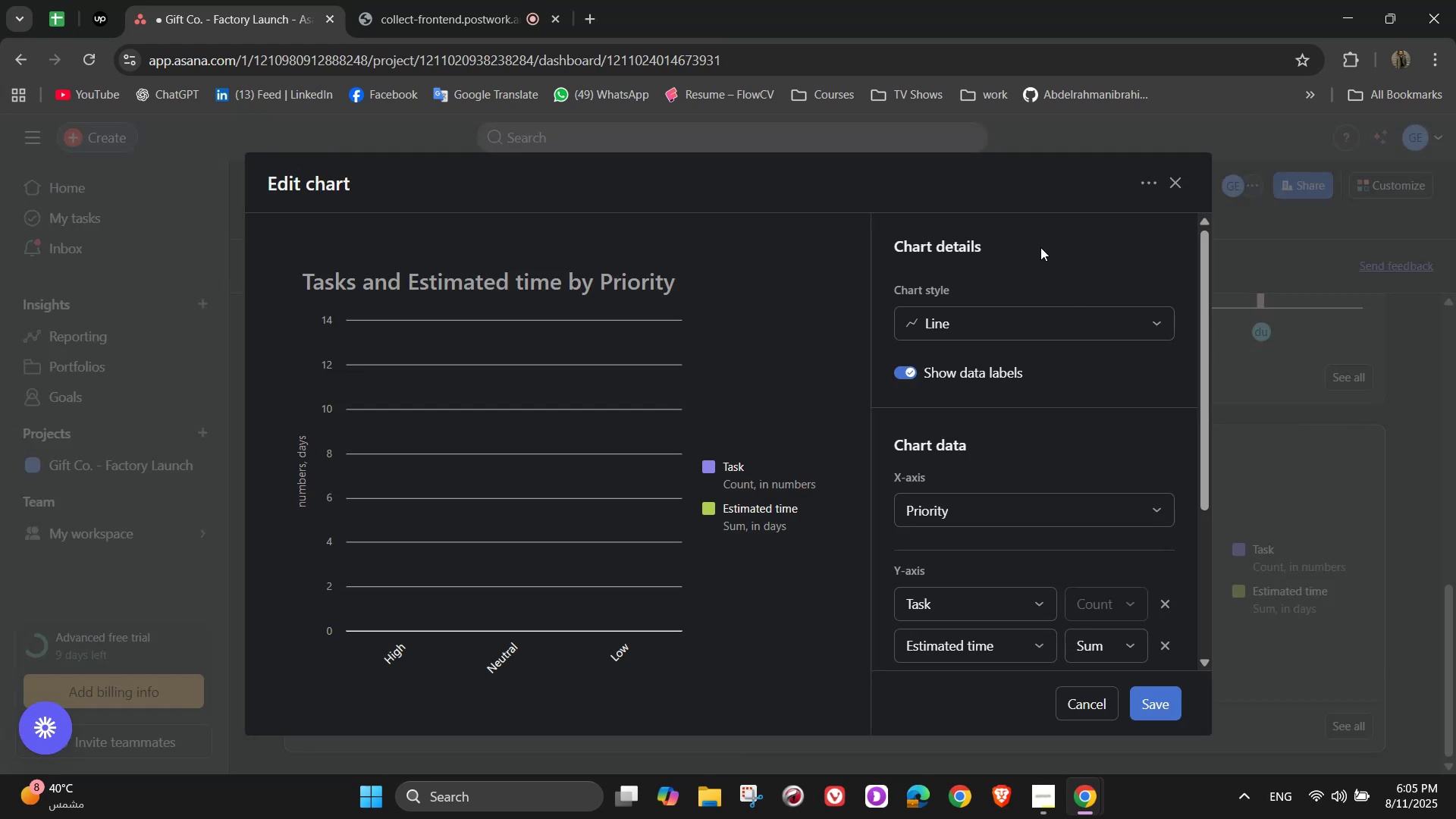 
left_click([1028, 318])
 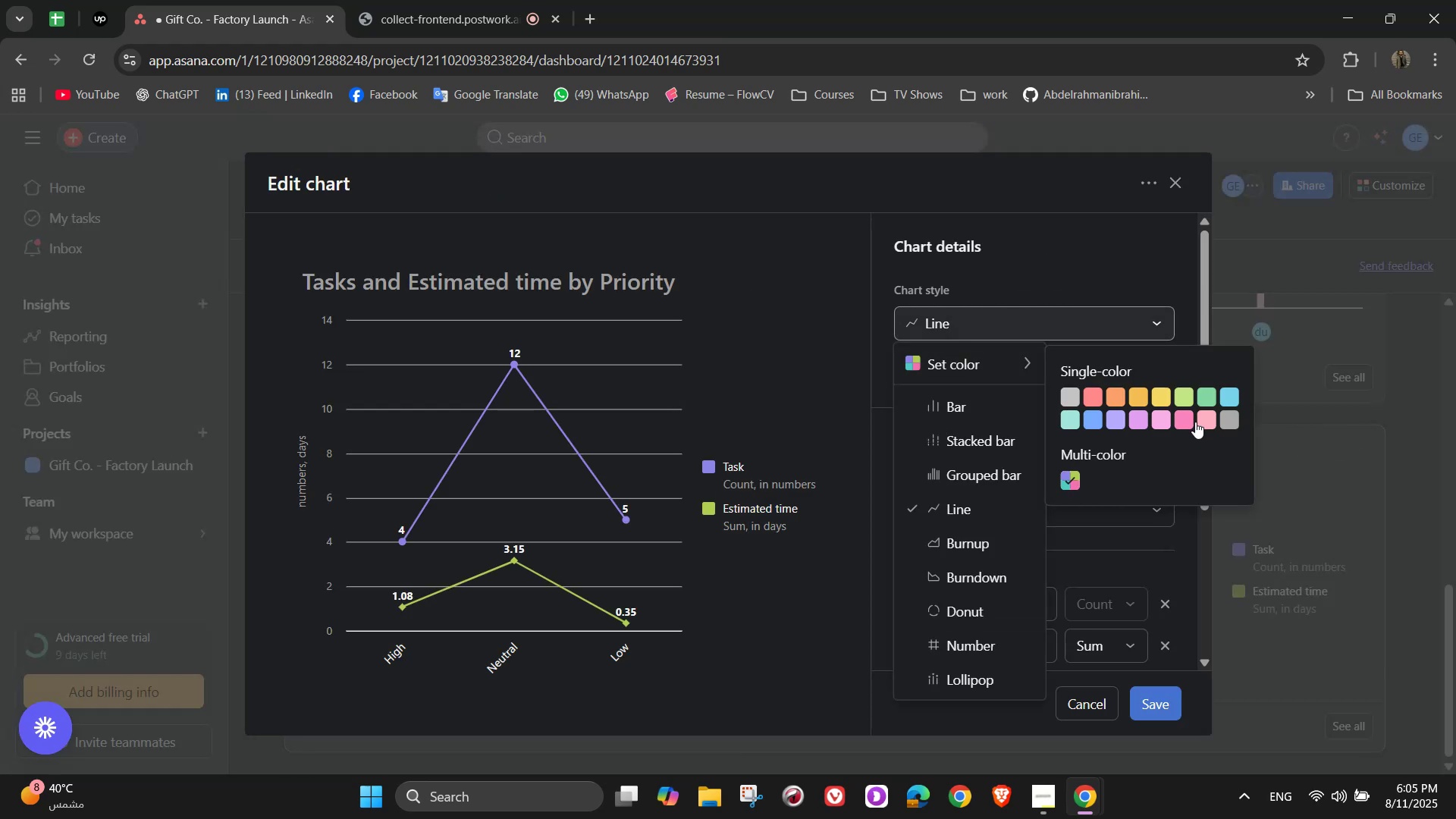 
left_click([1204, 423])
 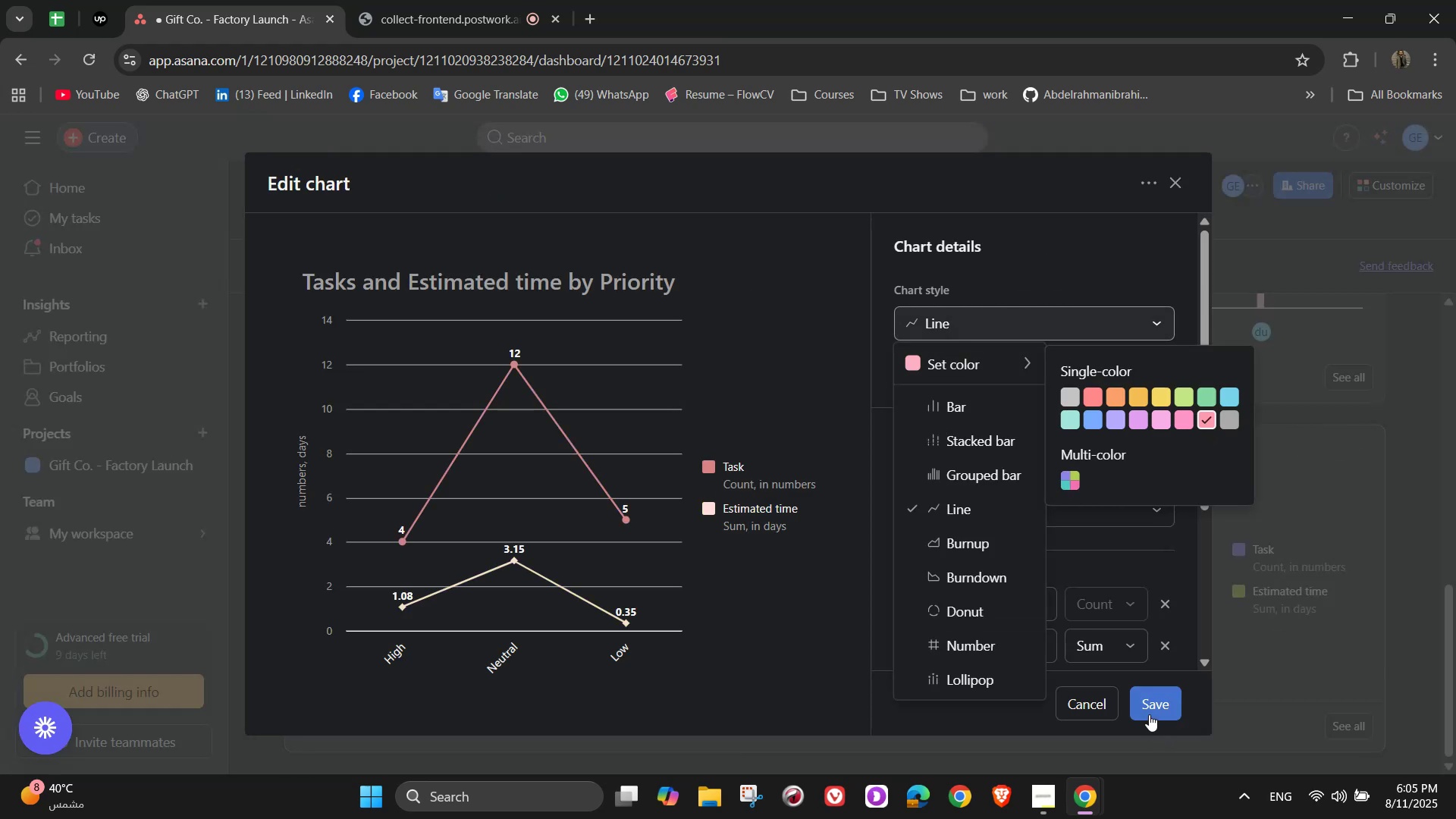 
left_click([1148, 707])
 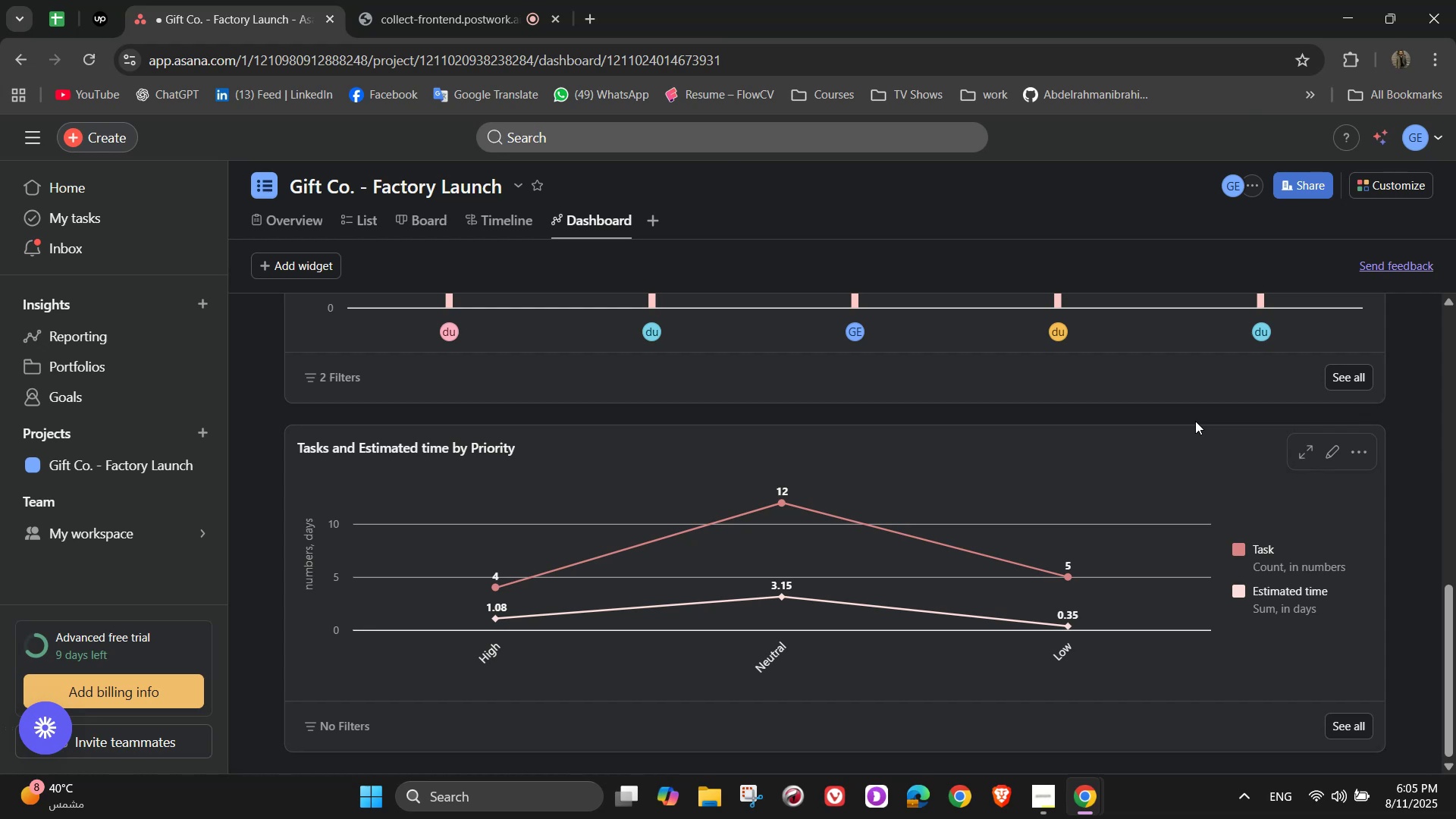 
wait(7.76)
 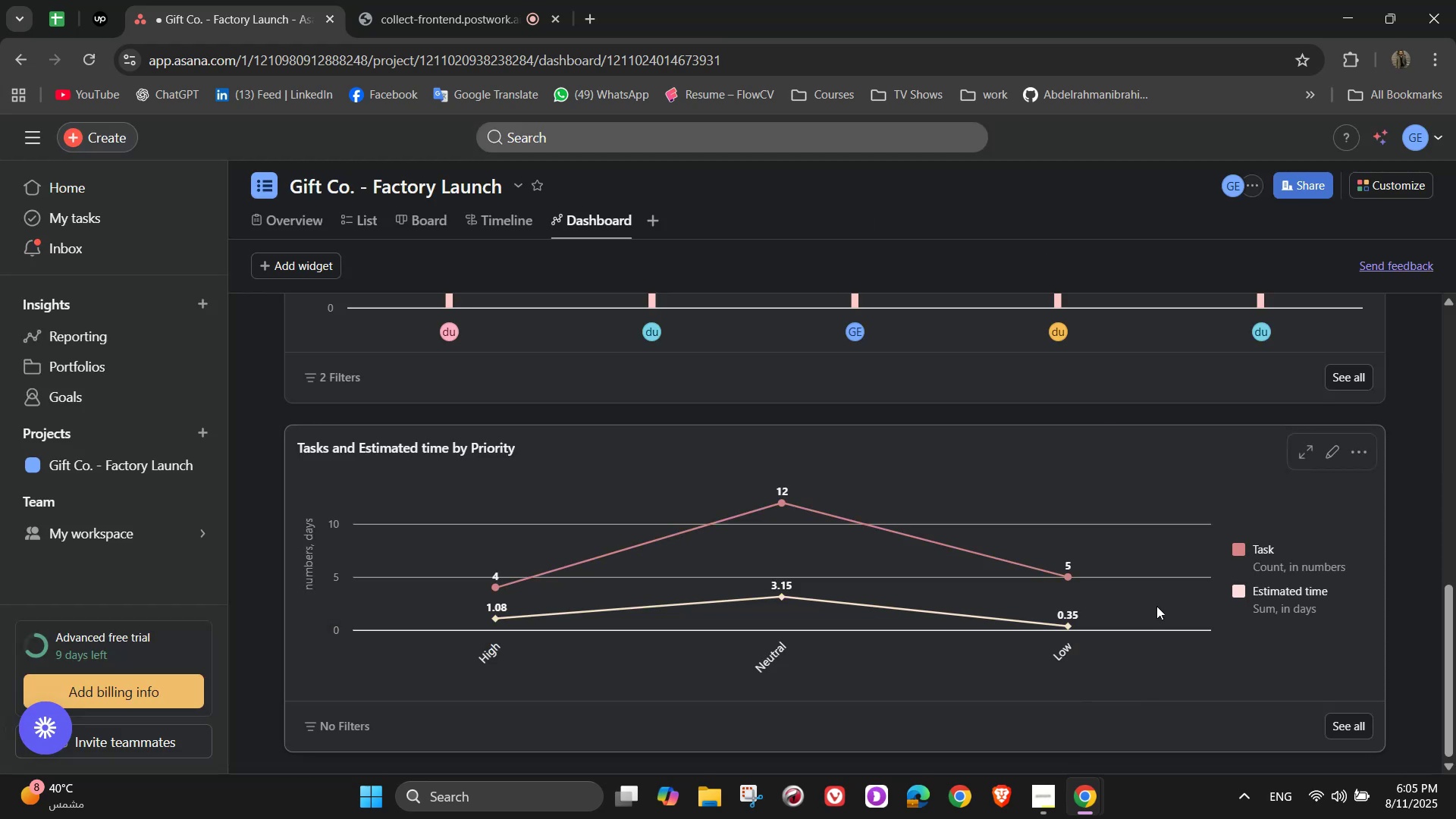 
scroll: coordinate [1185, 604], scroll_direction: up, amount: 10.0
 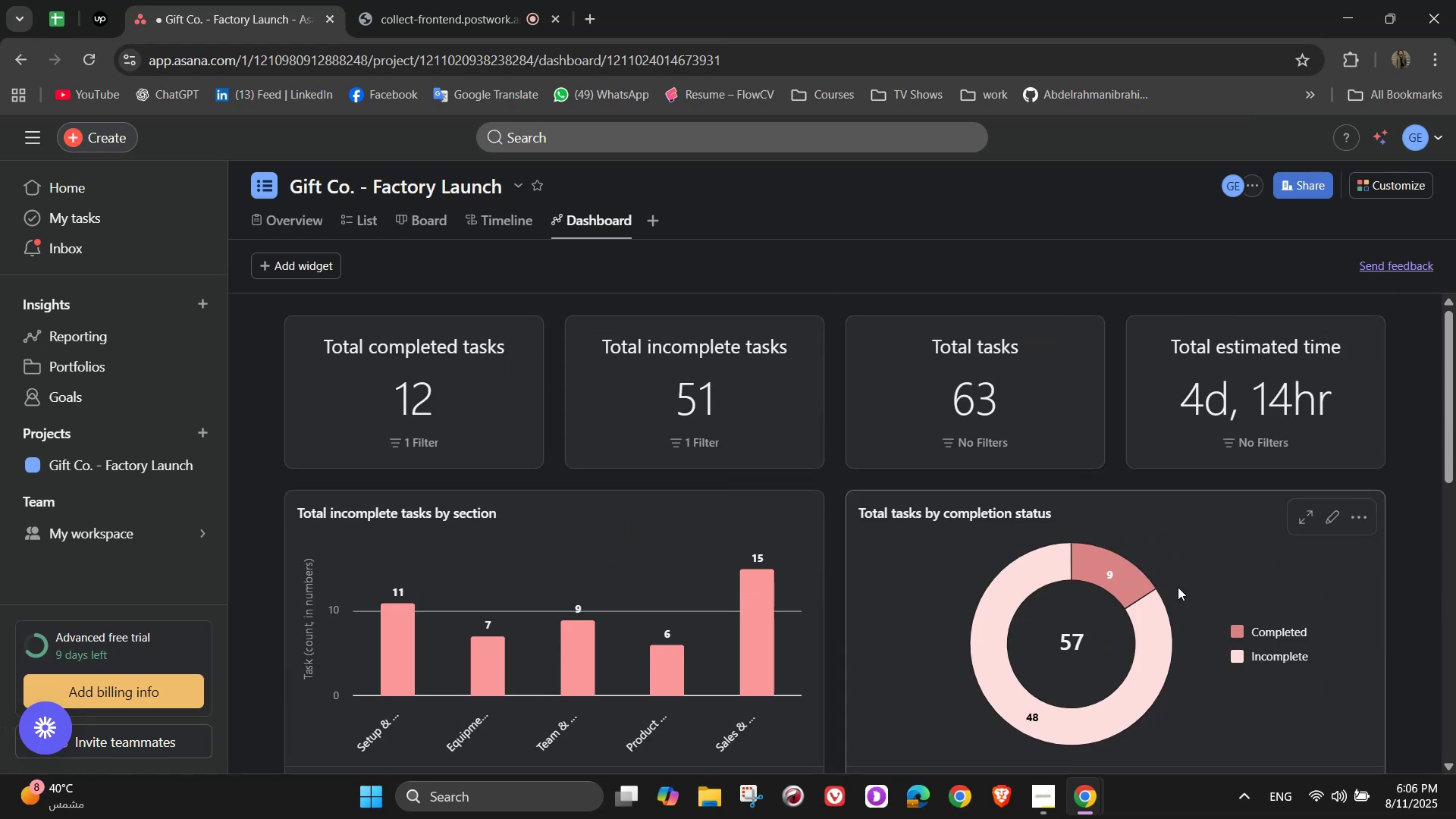 
mouse_move([1155, 566])
 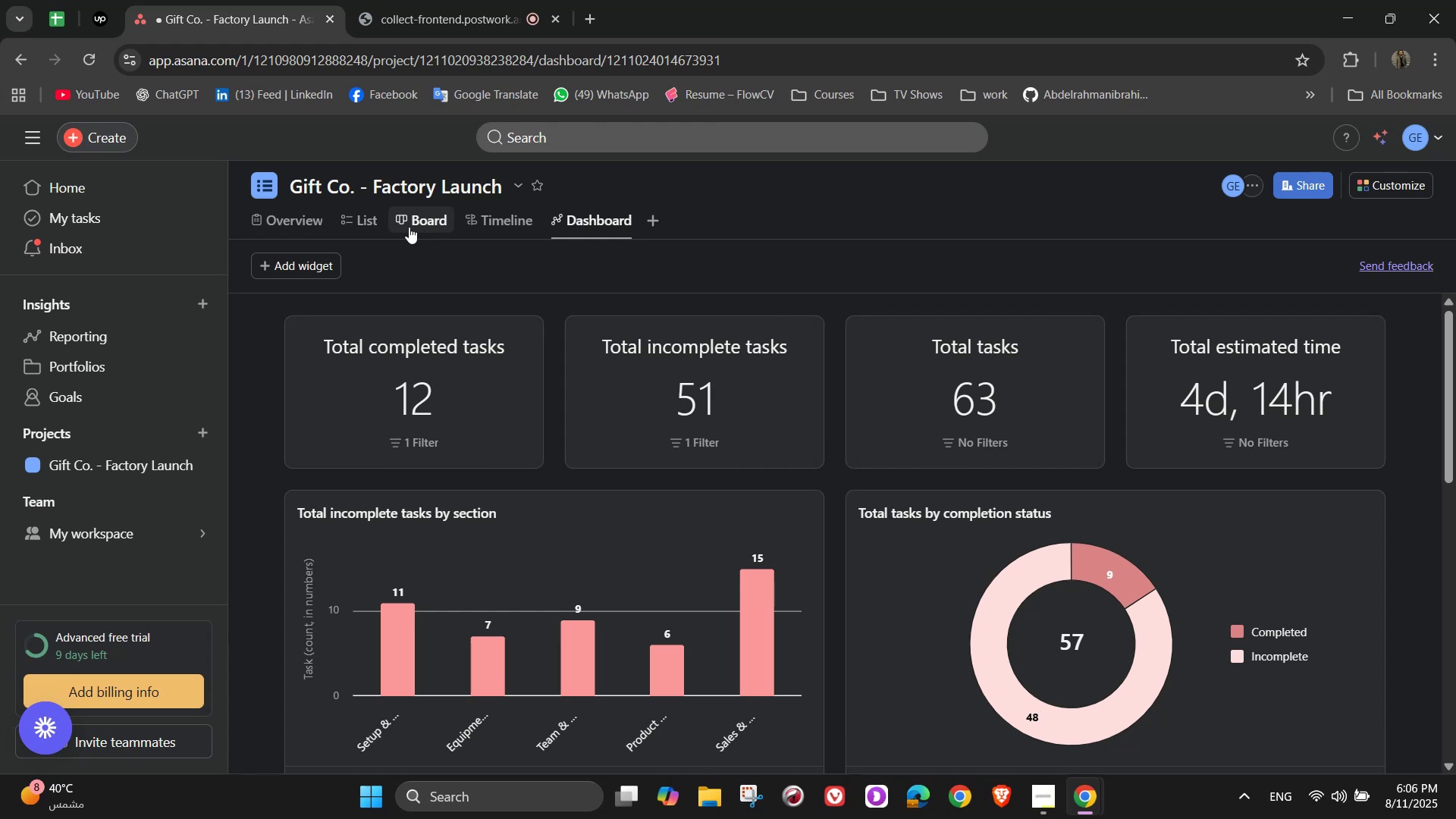 
left_click([357, 224])
 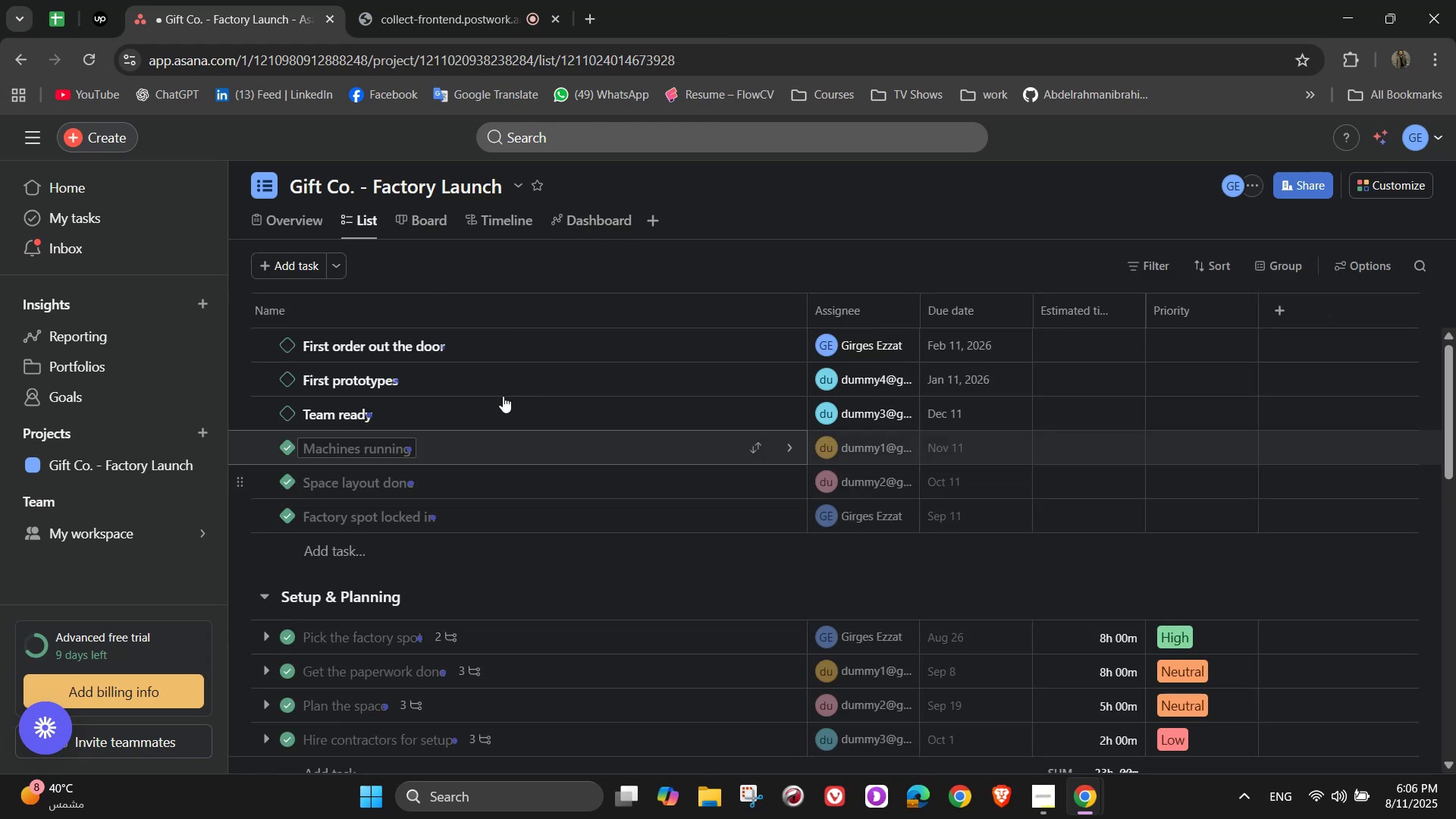 
scroll: coordinate [546, 573], scroll_direction: down, amount: 14.0
 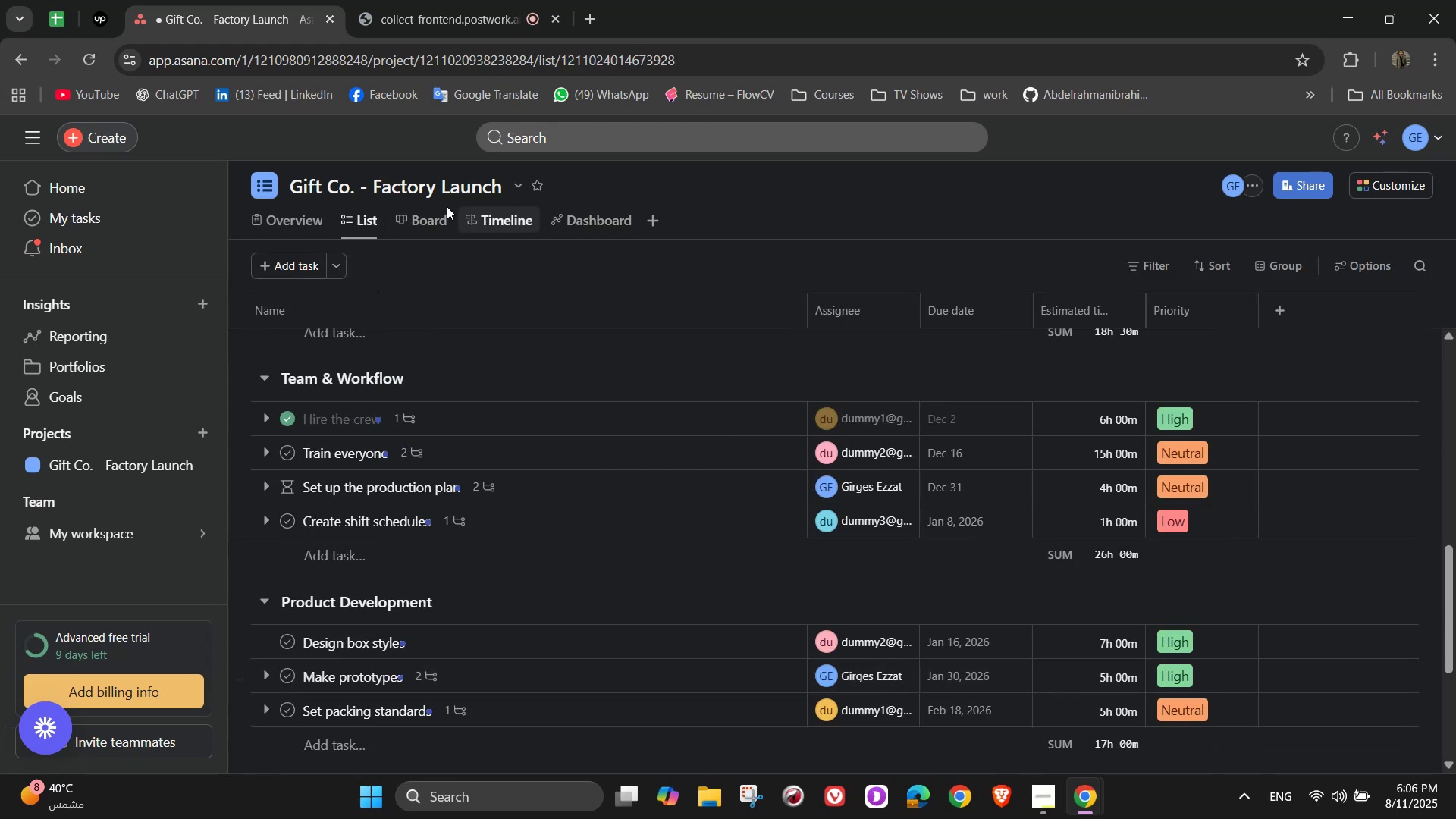 
left_click([424, 215])
 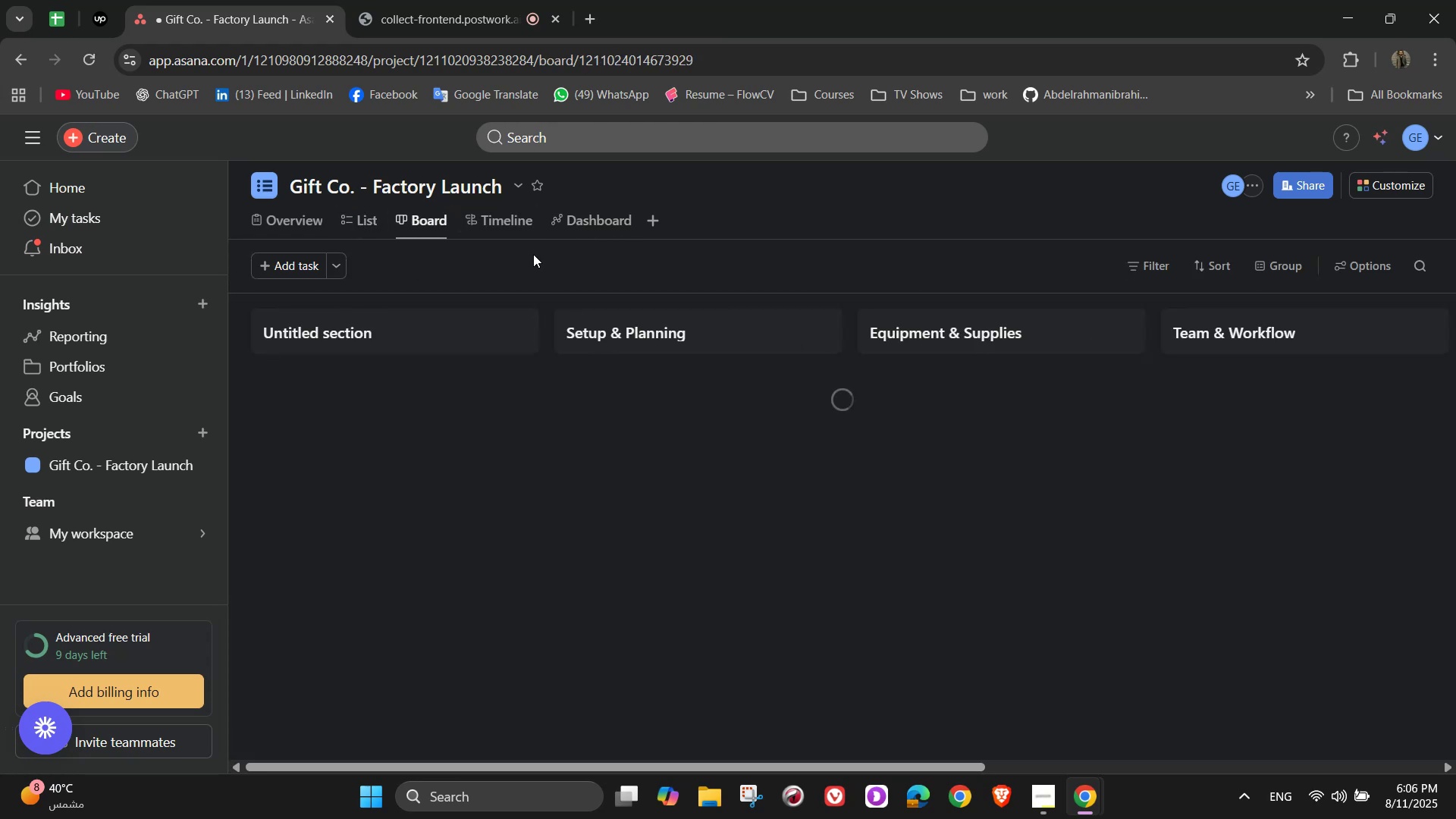 
left_click([504, 229])
 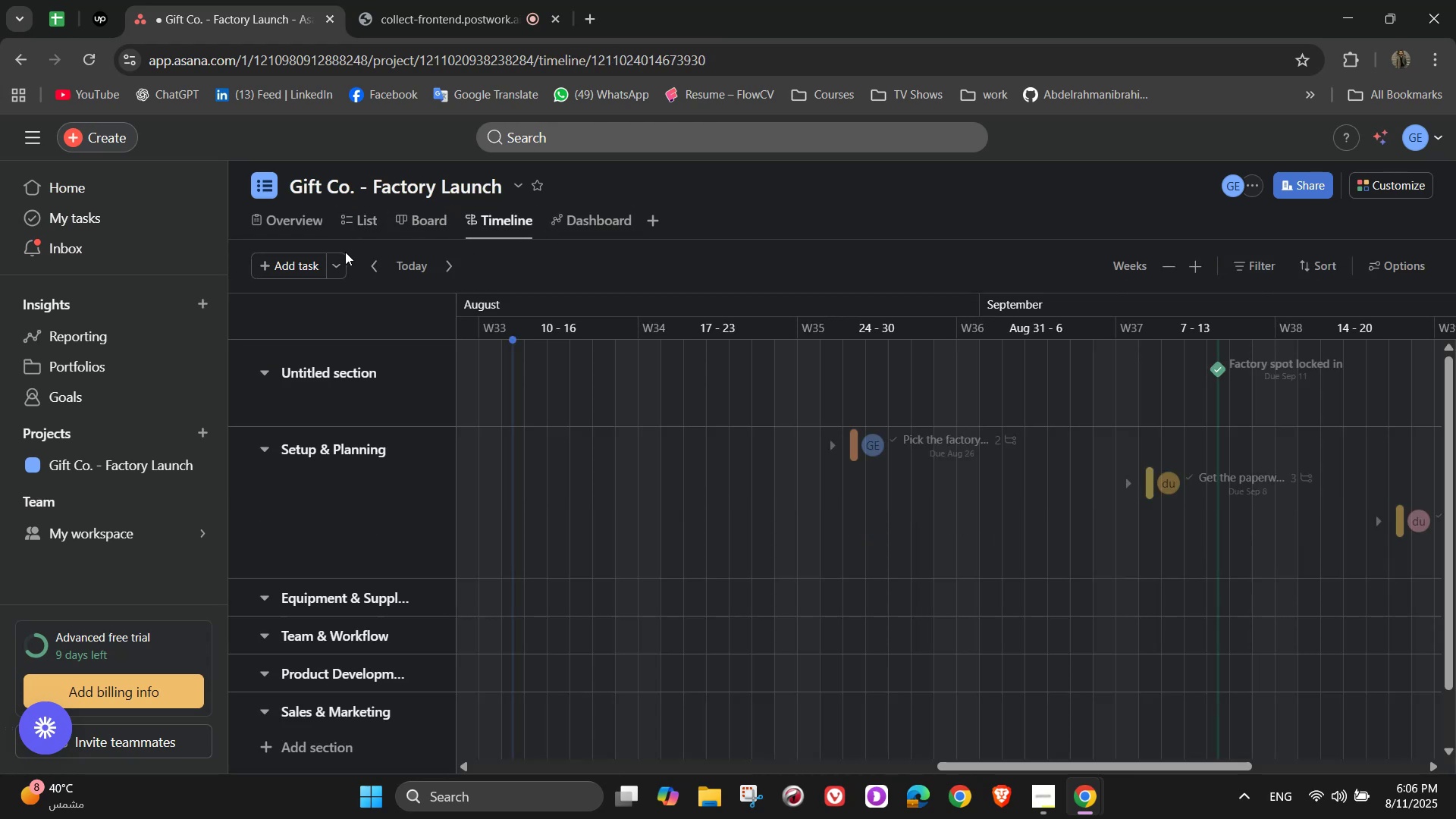 